 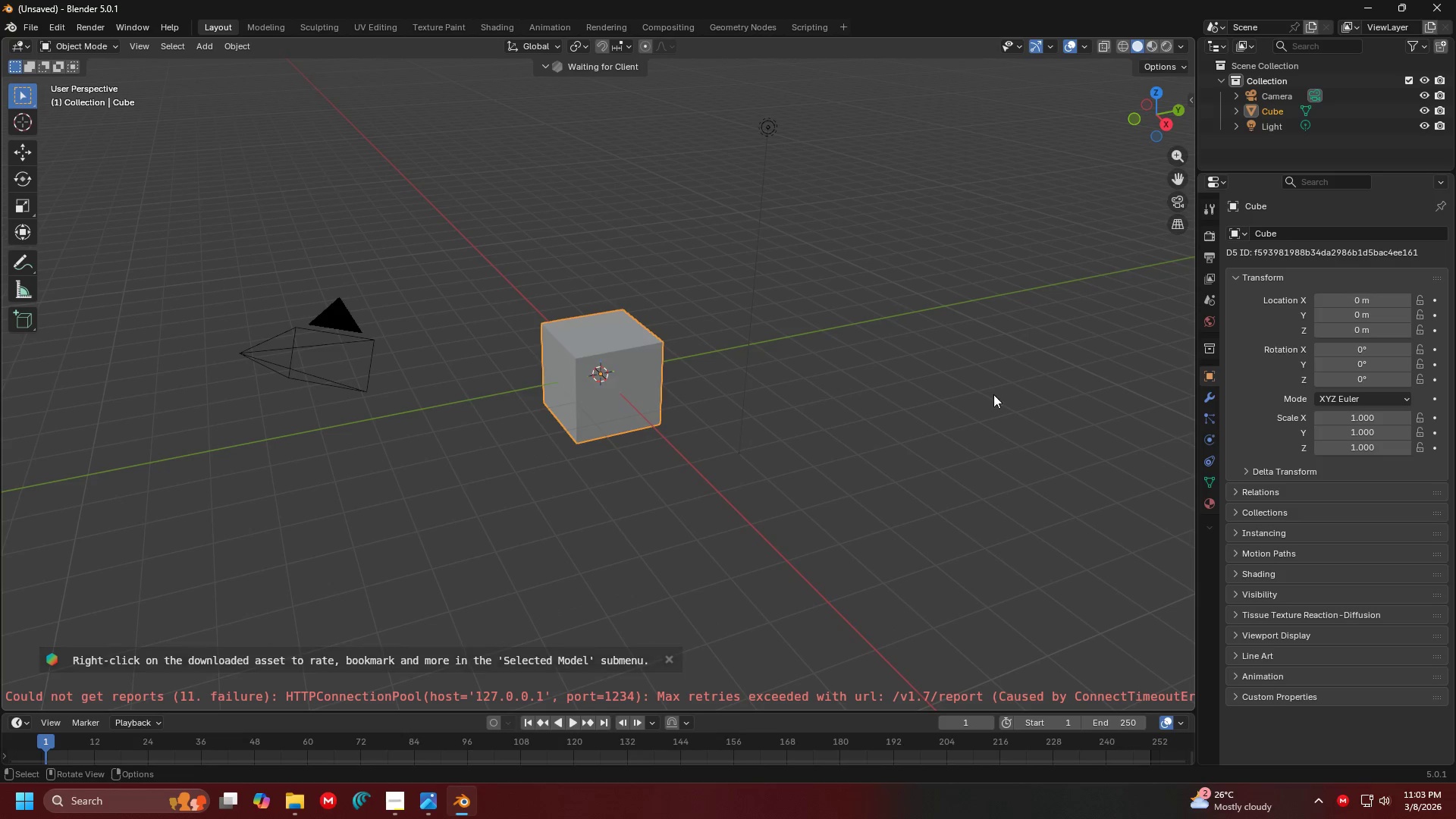 
scroll: coordinate [614, 398], scroll_direction: up, amount: 2.0
 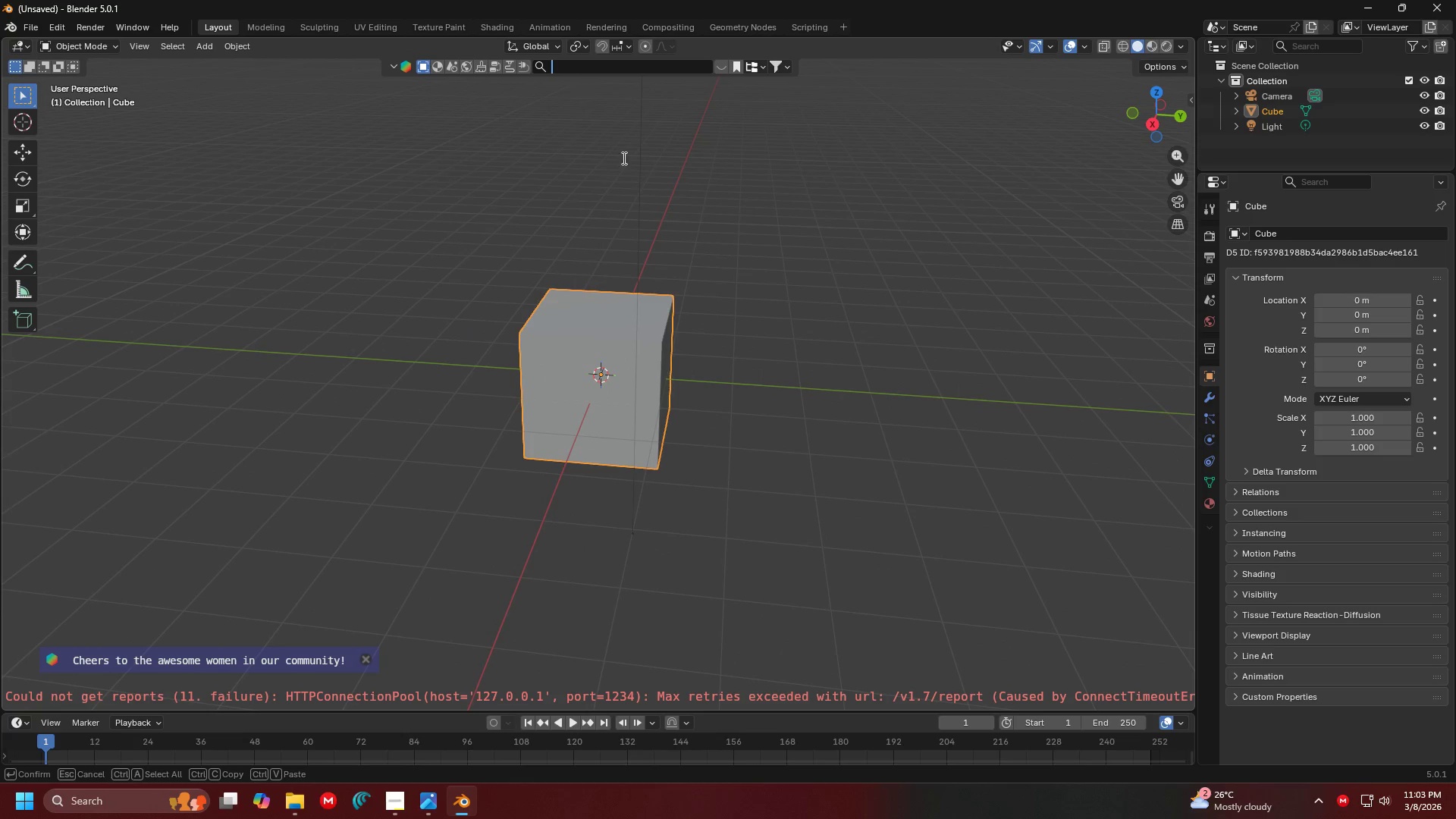 
left_click([769, 299])
 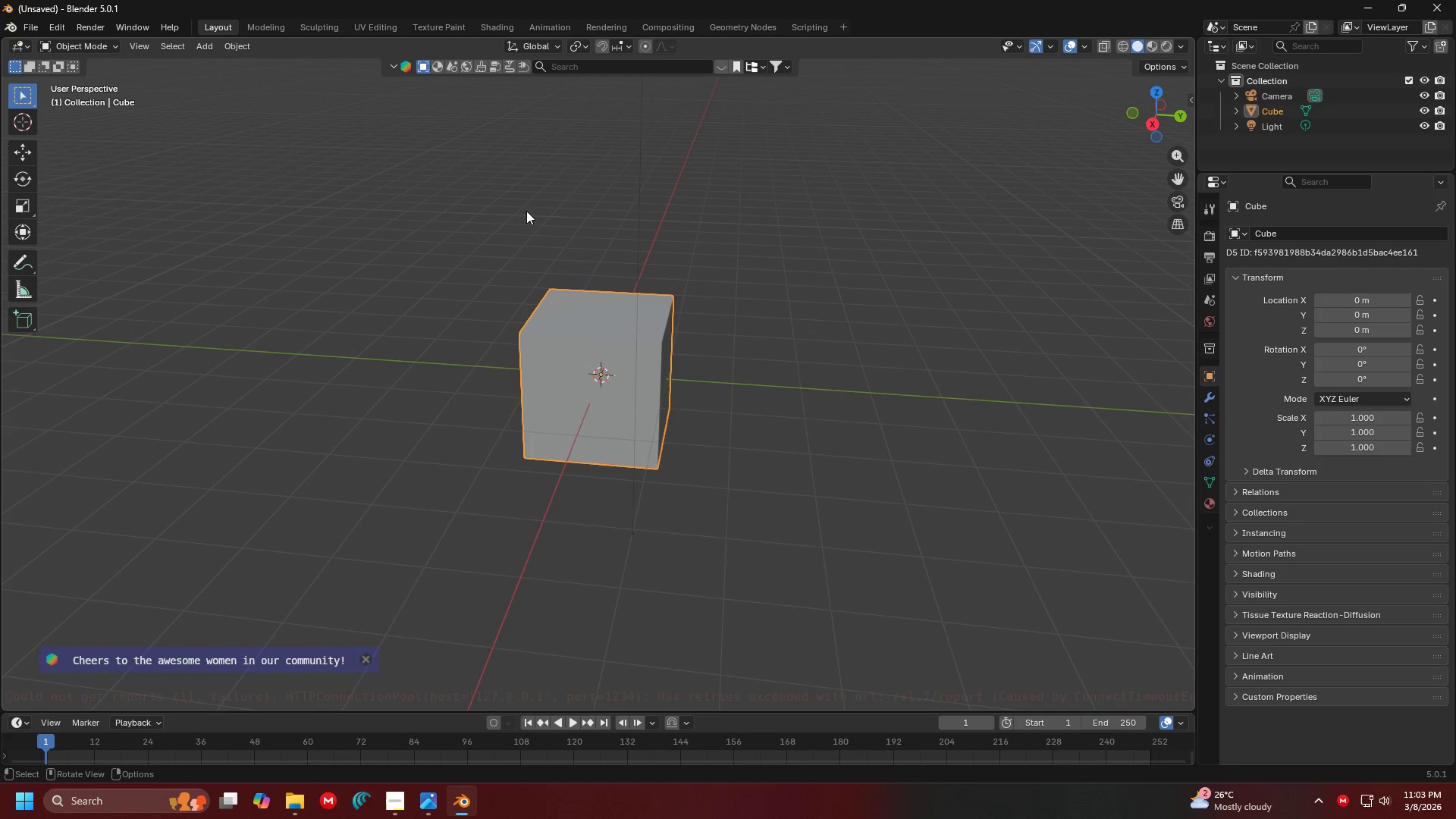 
key(Escape)
 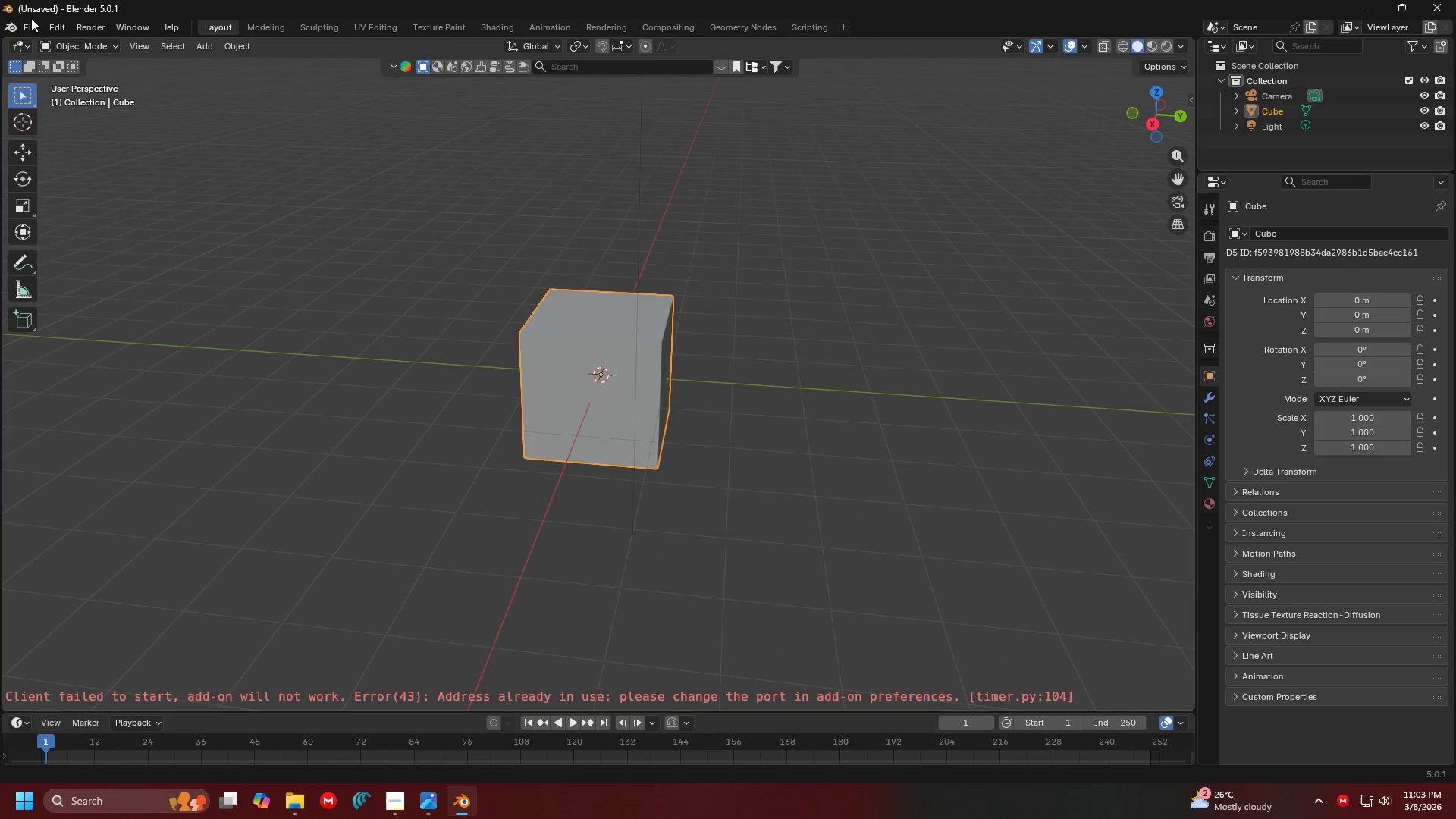 
left_click([33, 24])
 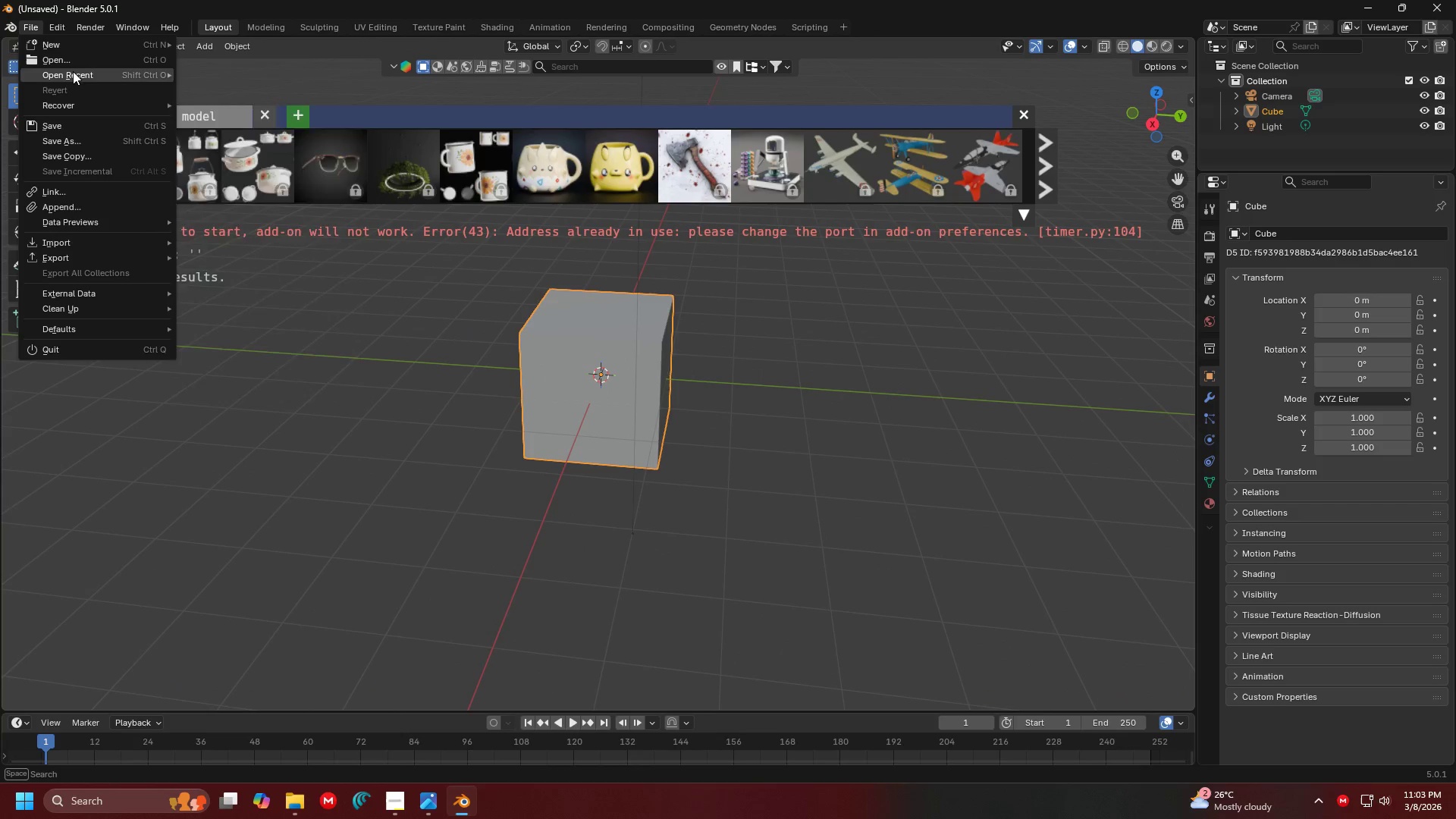 
left_click([77, 75])
 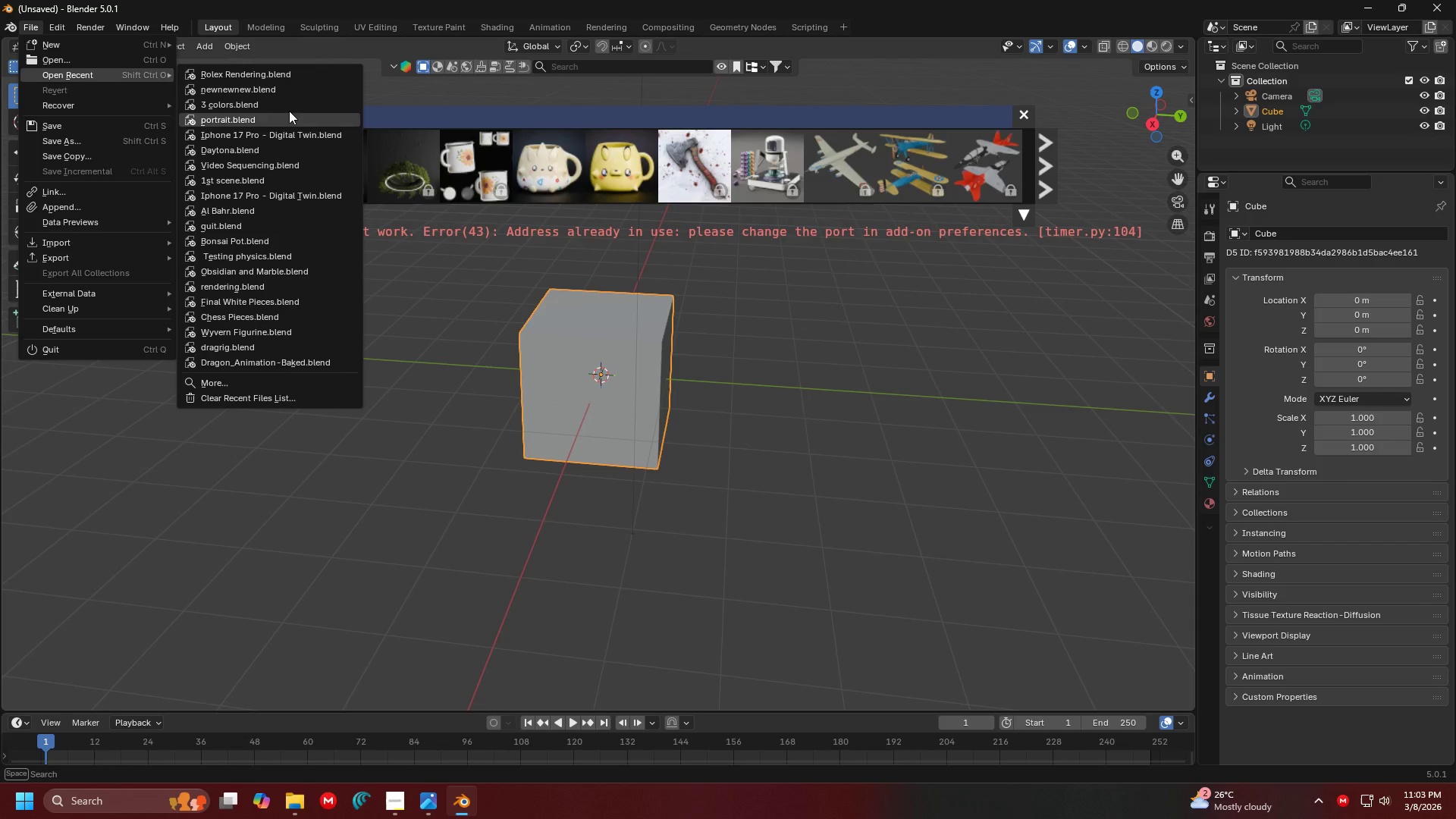 
left_click([293, 74])
 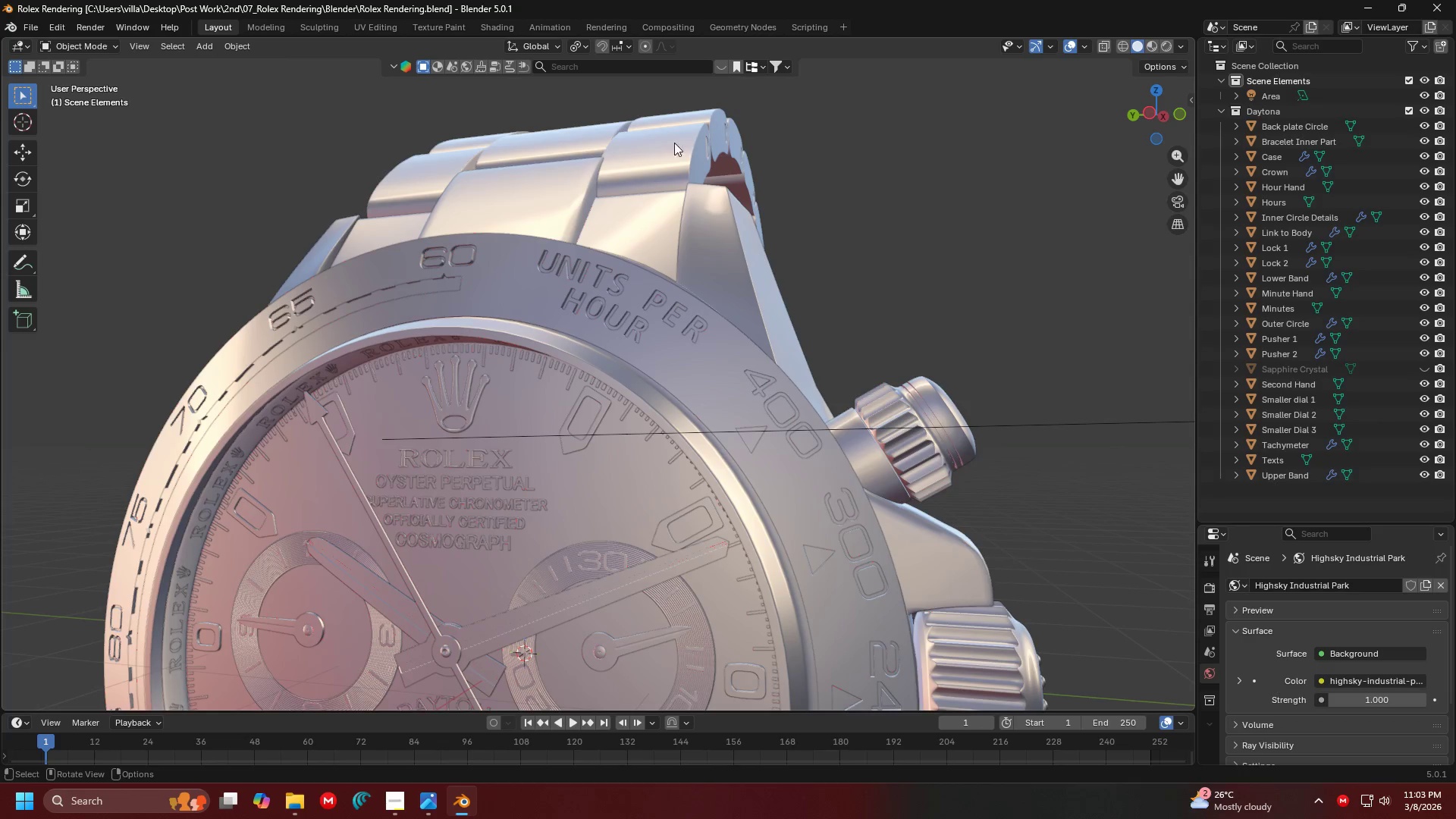 
left_click([721, 64])
 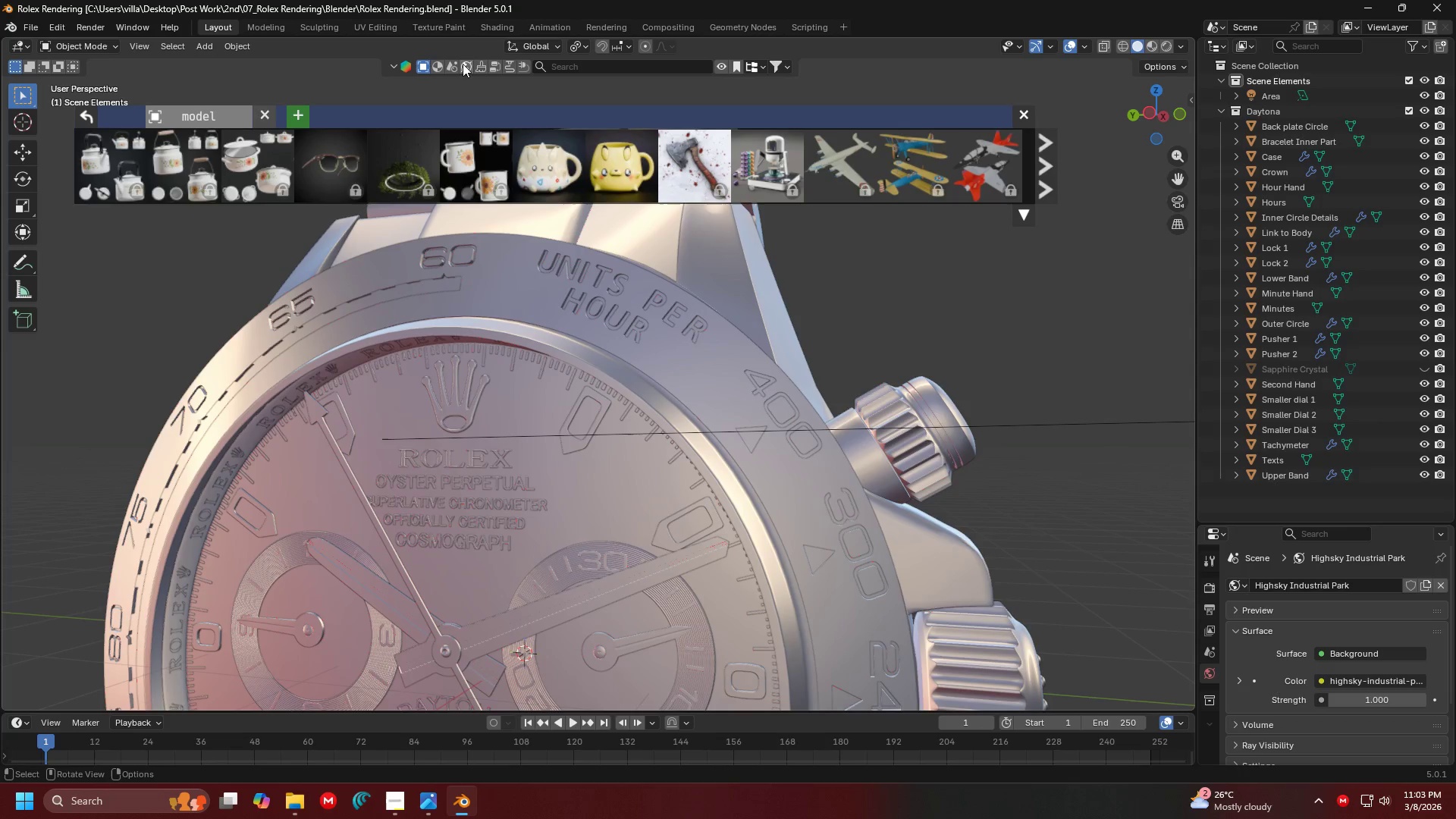 
left_click([437, 71])
 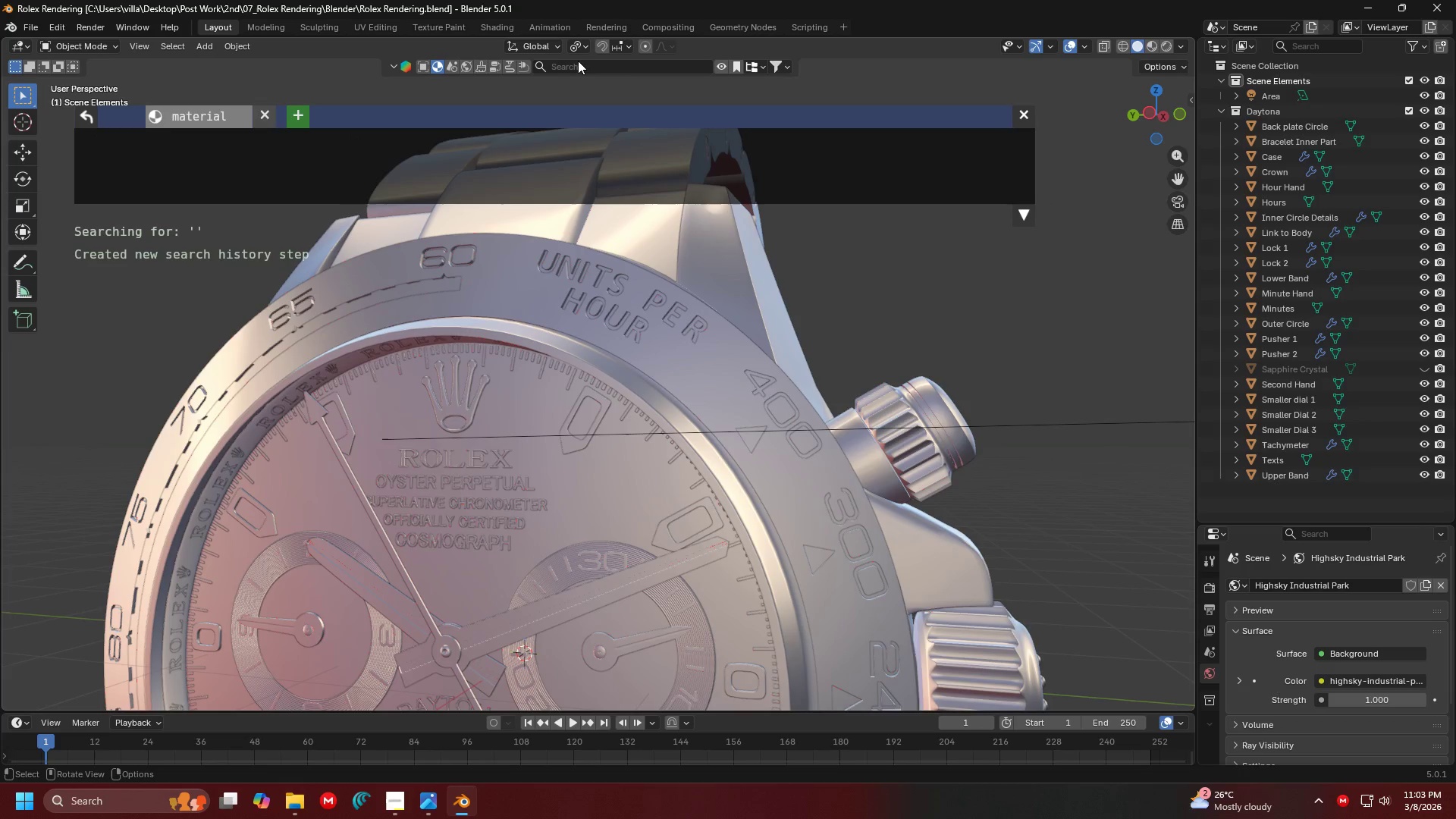 
left_click([579, 61])
 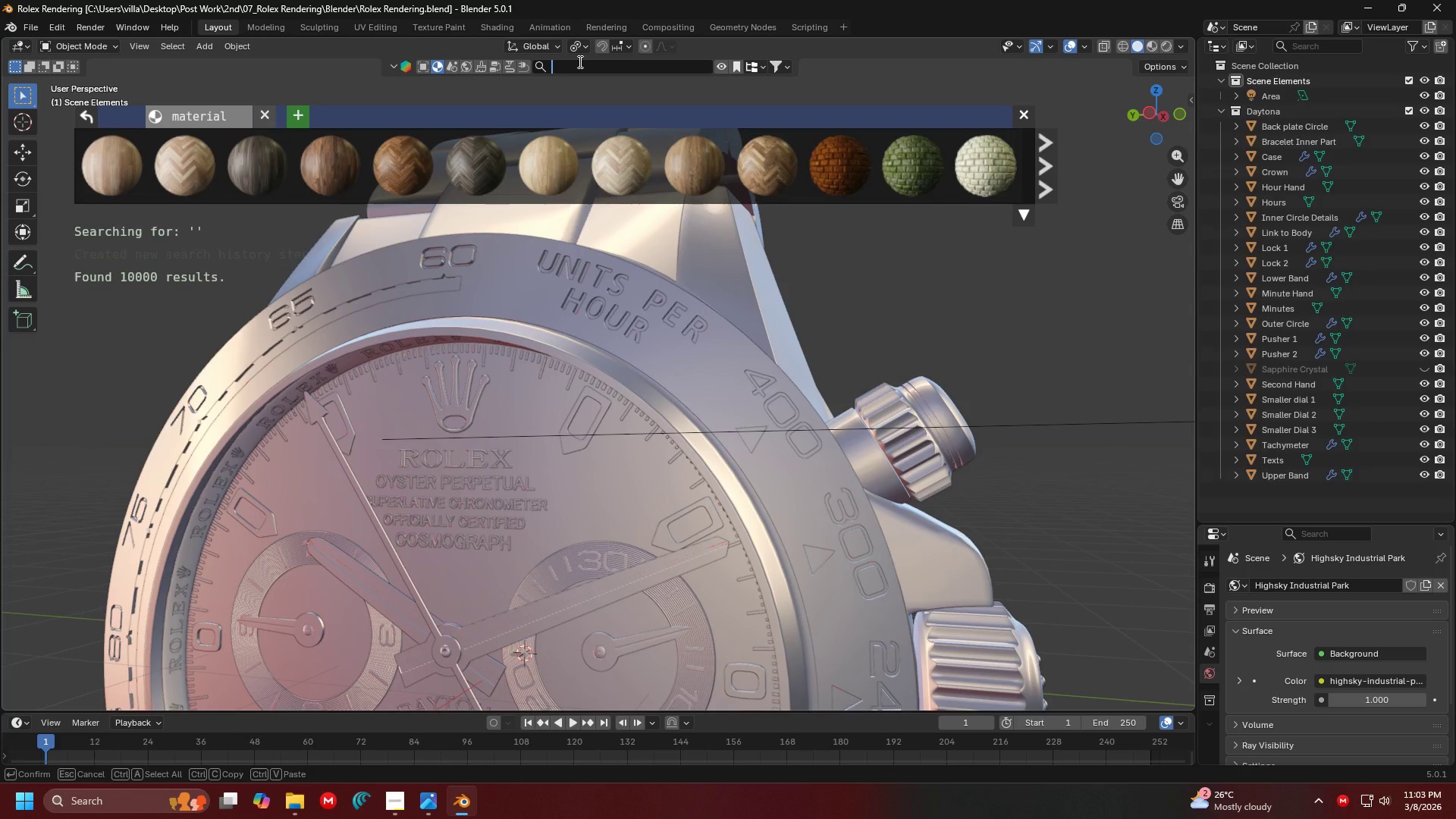 
type(n)
key(Backspace)
key(Backspace)
type(brushed)
 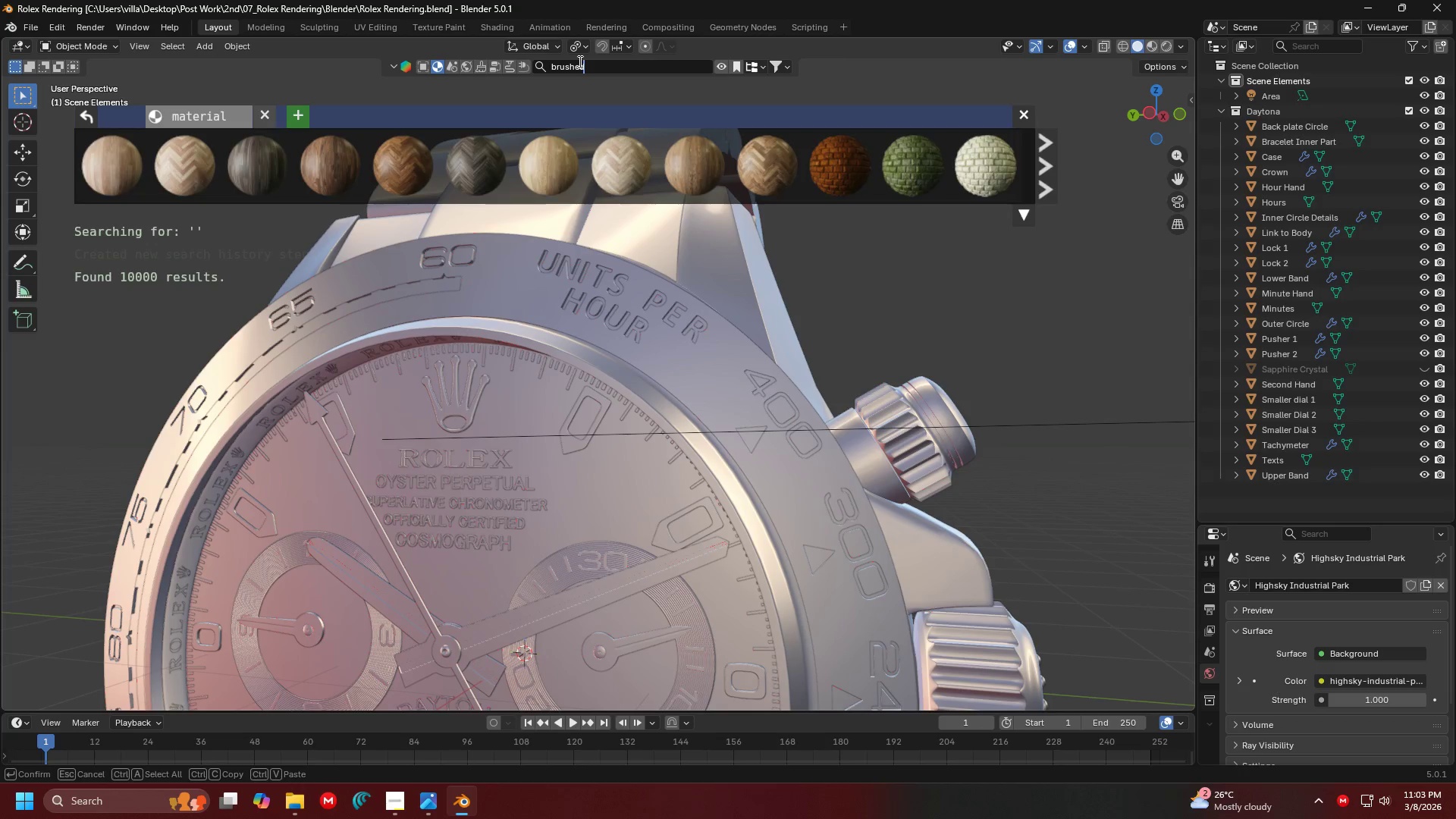 
key(Enter)
 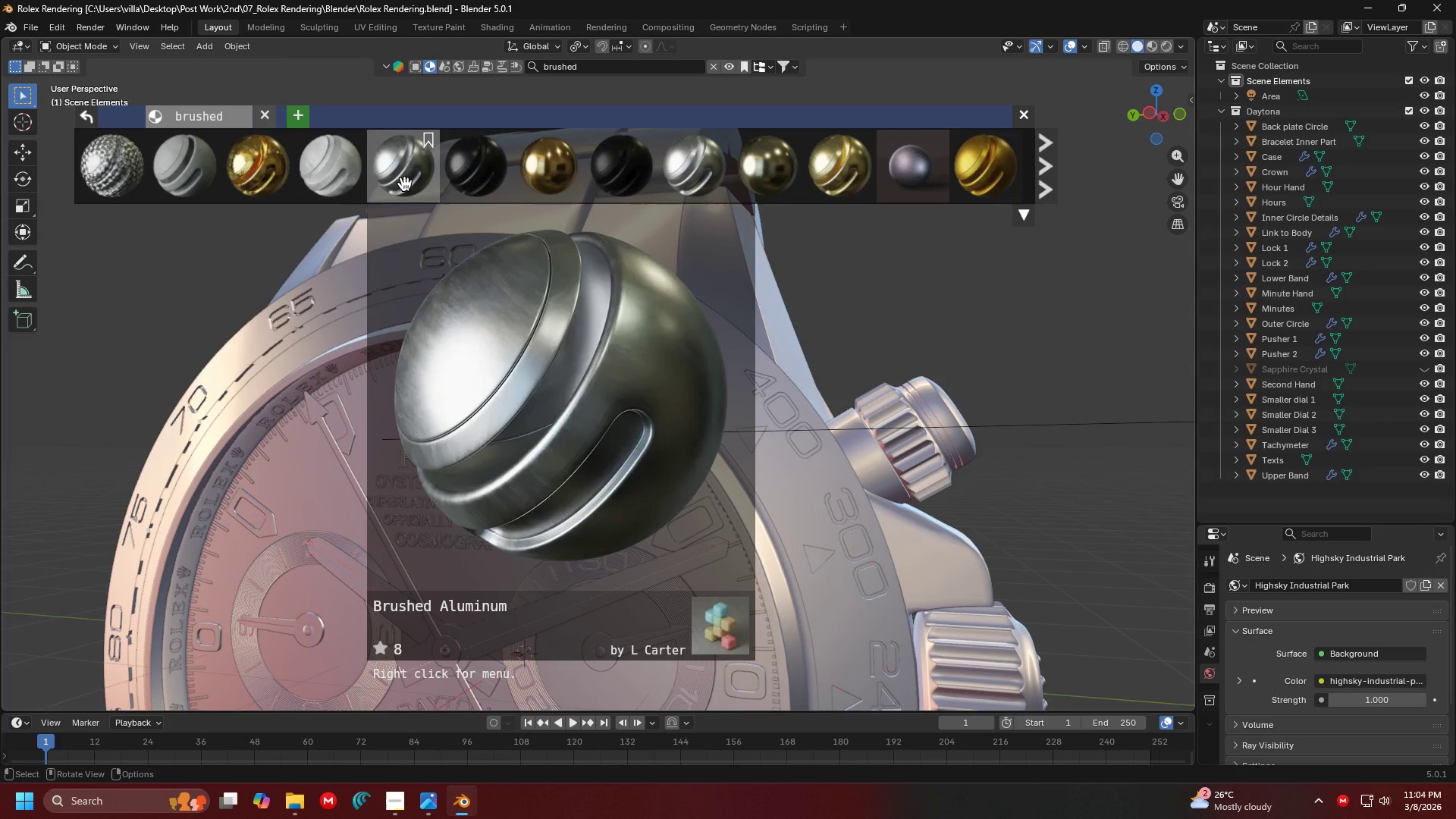 
wait(17.53)
 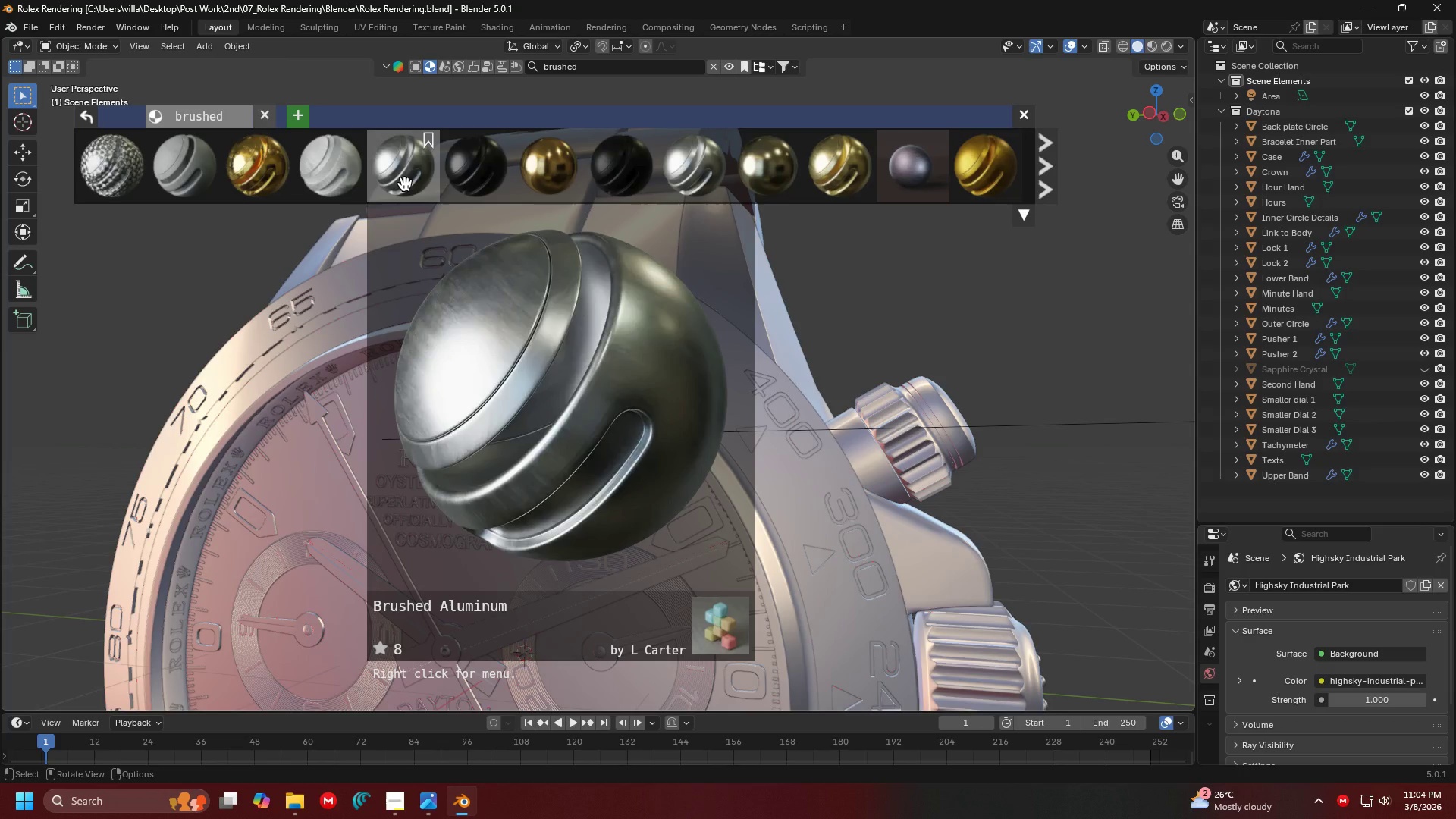 
left_click([729, 274])
 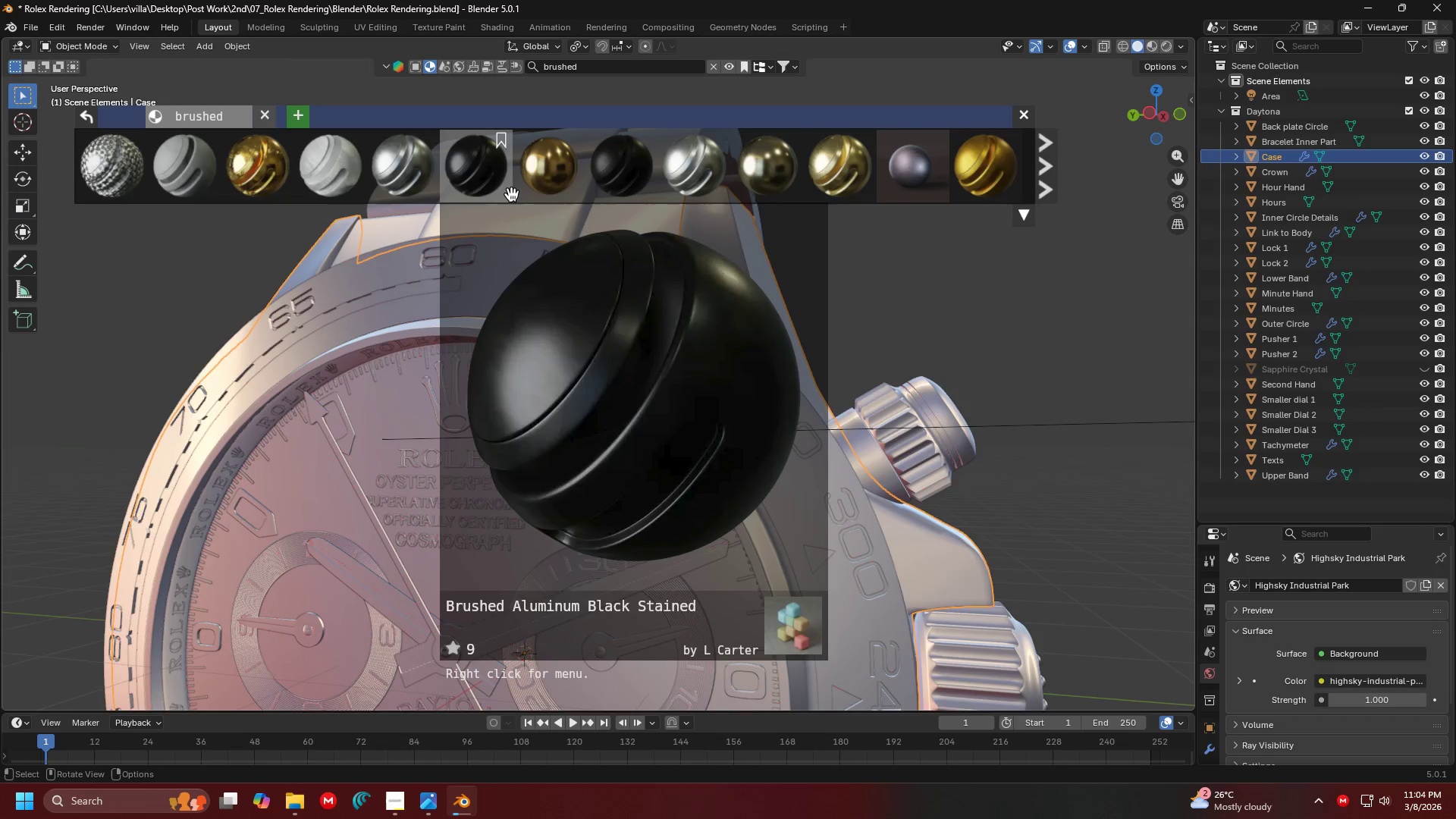 
mouse_move([420, 181])
 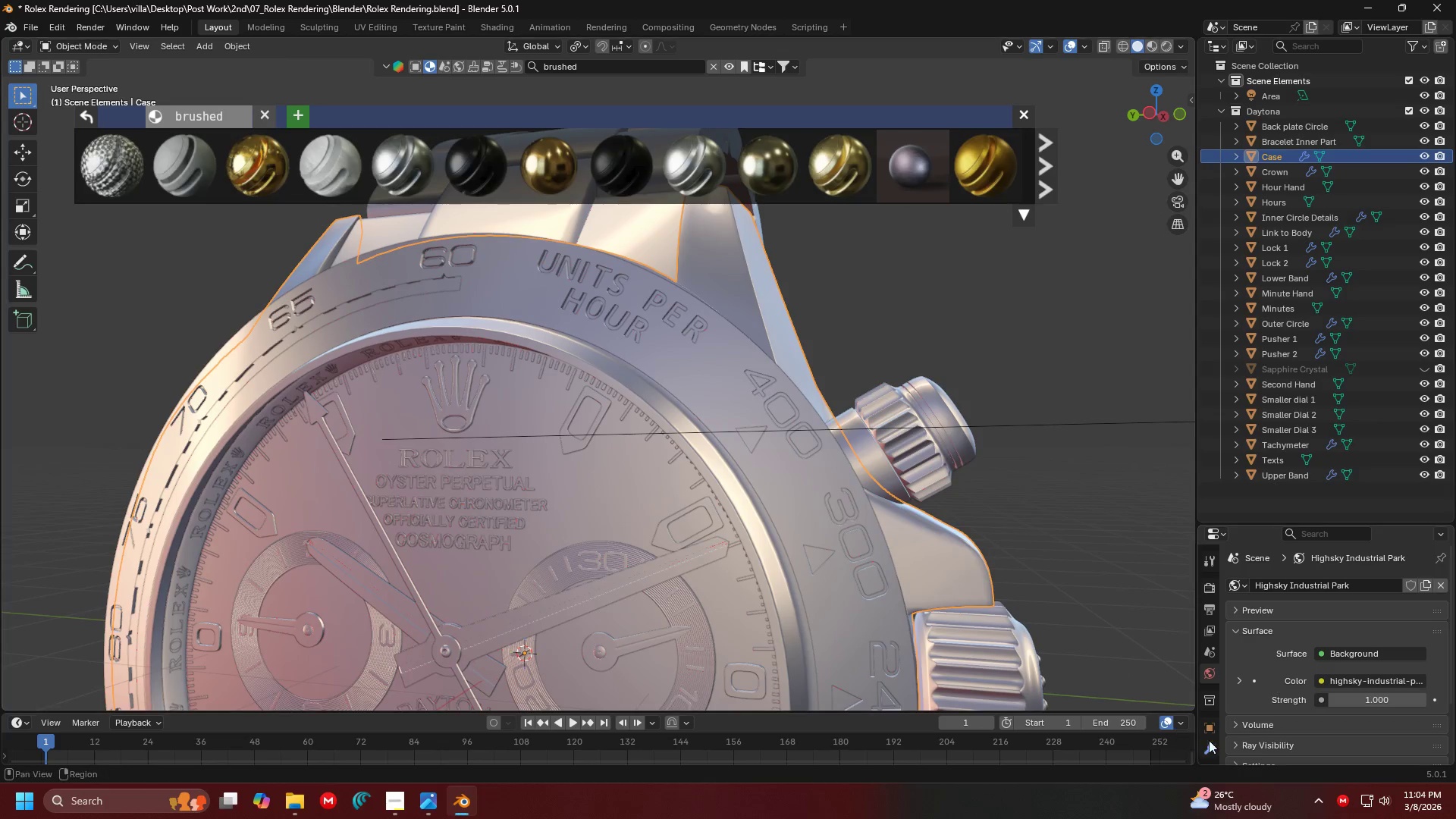 
left_click([1204, 726])
 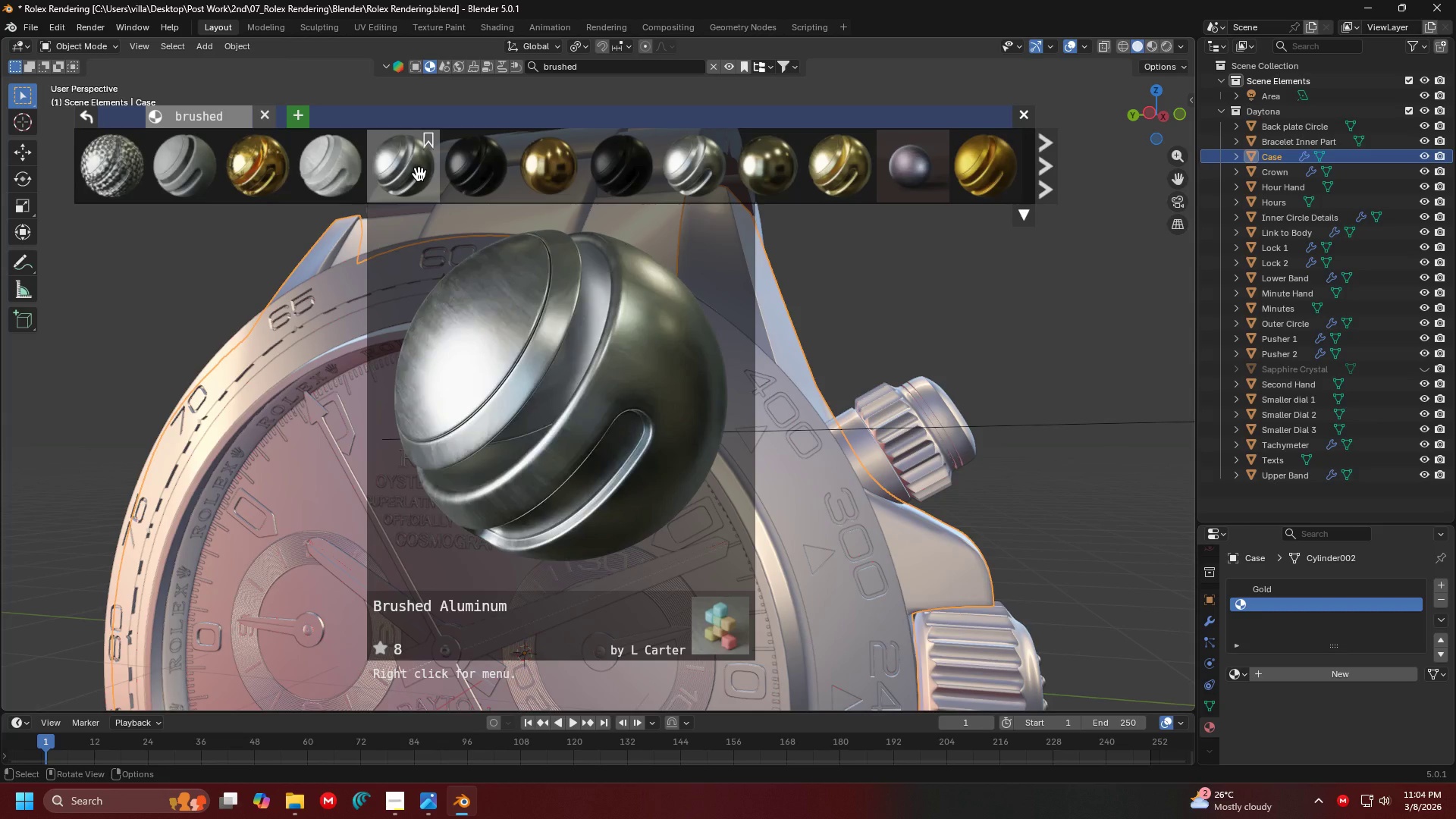 
scroll: coordinate [1201, 714], scroll_direction: down, amount: 6.0
 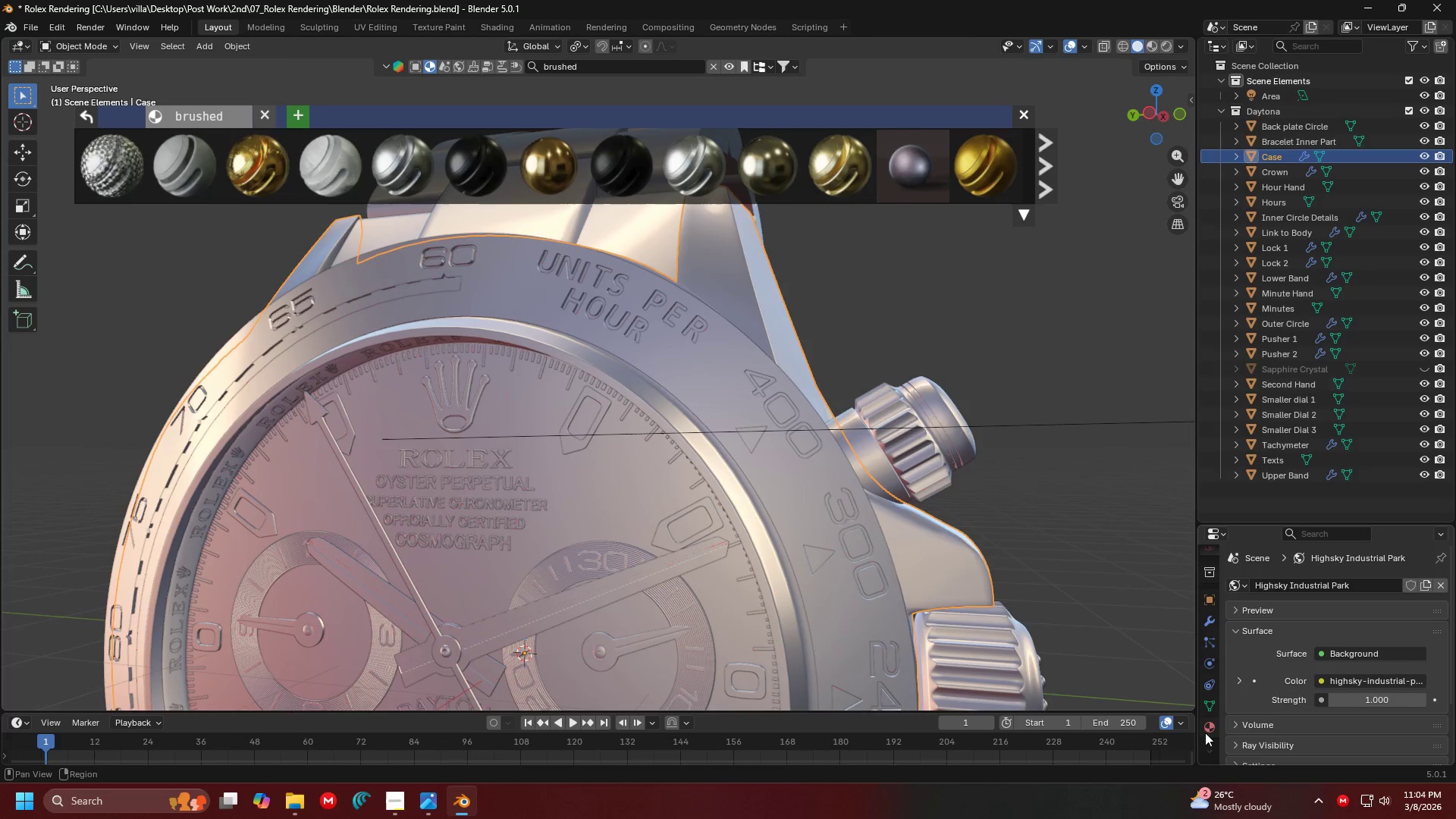 
left_click([419, 174])
 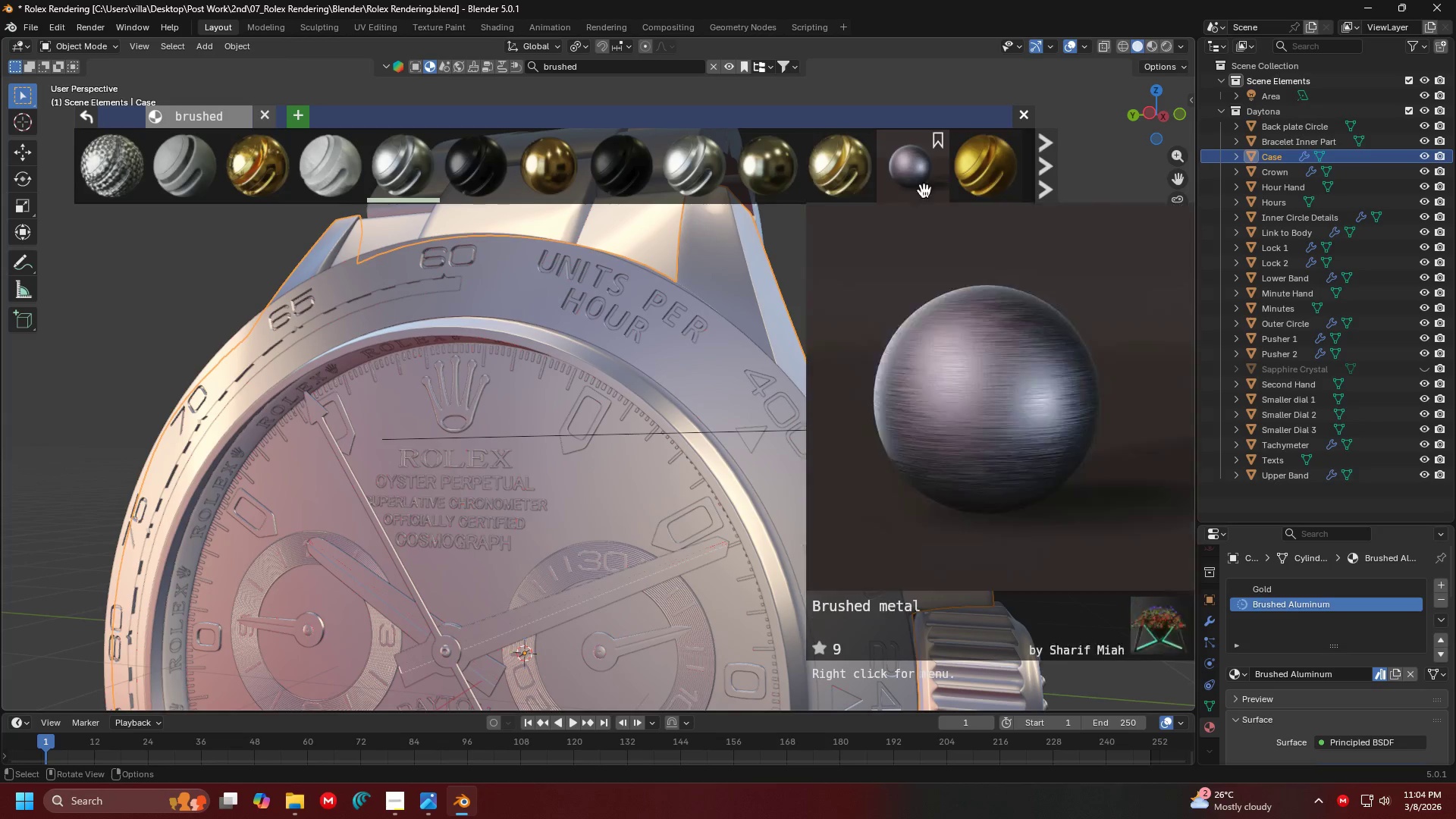 
left_click([1032, 122])
 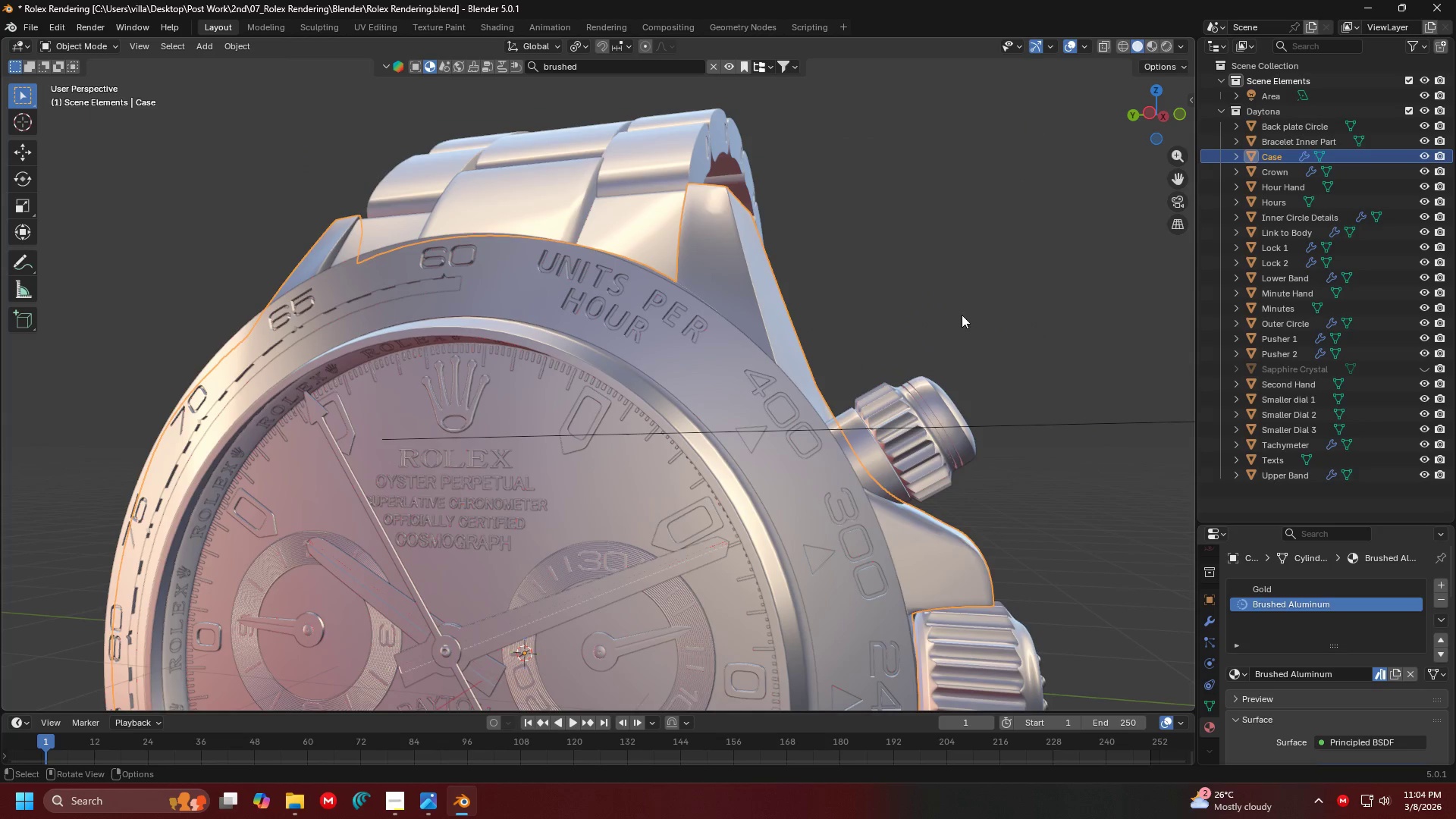 
key(Z)
 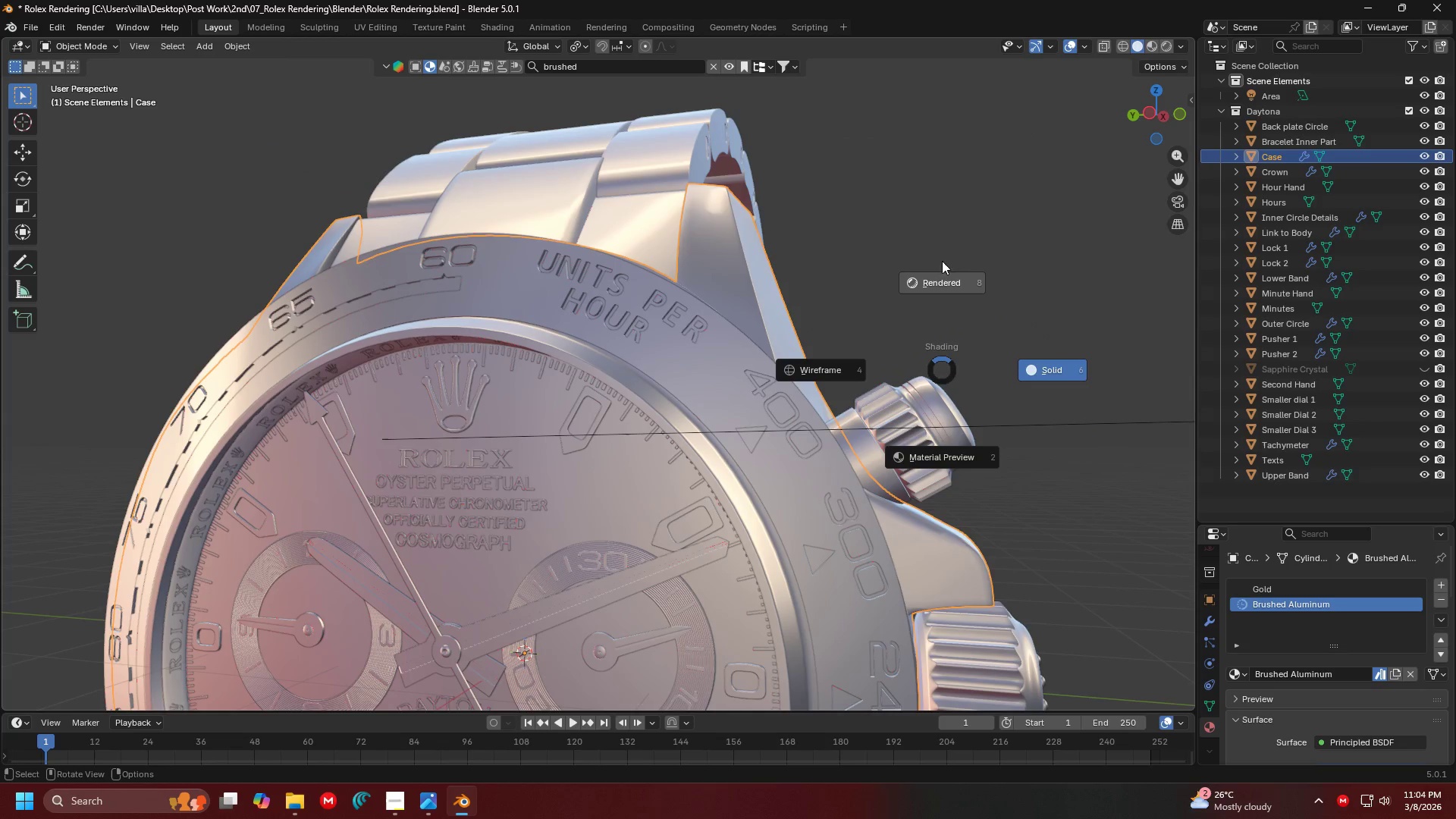 
left_click([942, 235])
 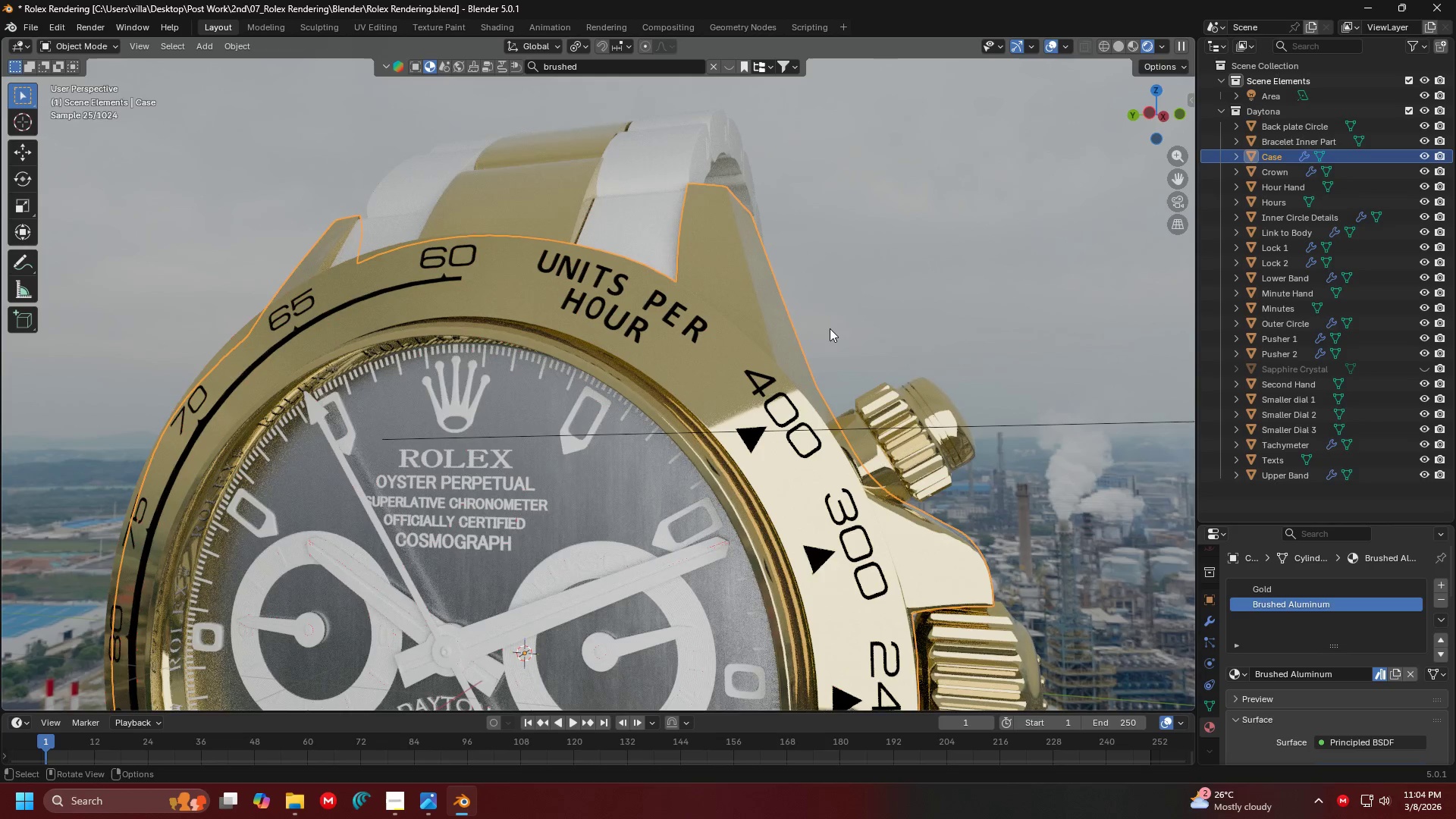 
scroll: coordinate [739, 352], scroll_direction: up, amount: 1.0
 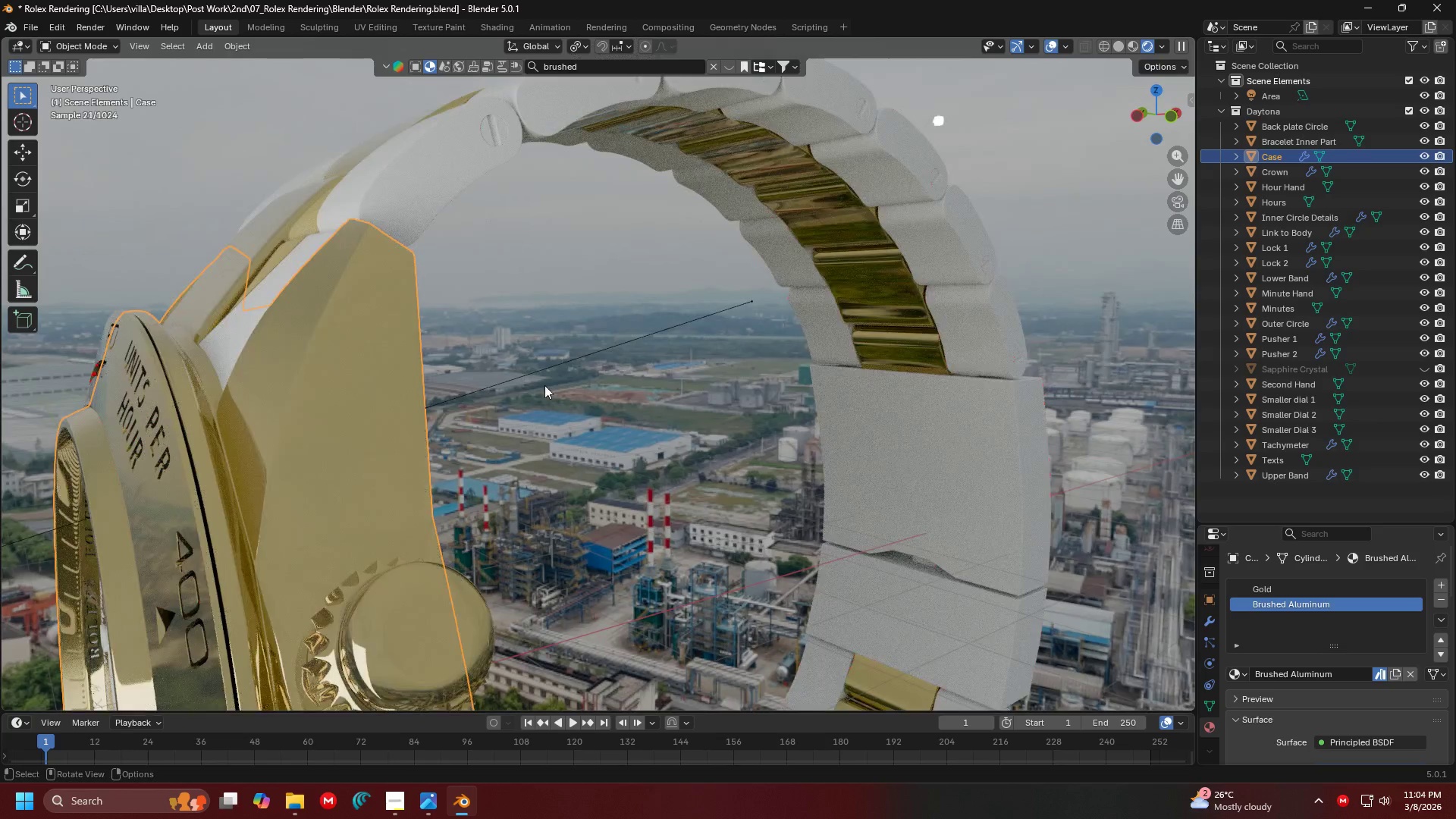 
key(Shift+ShiftLeft)
 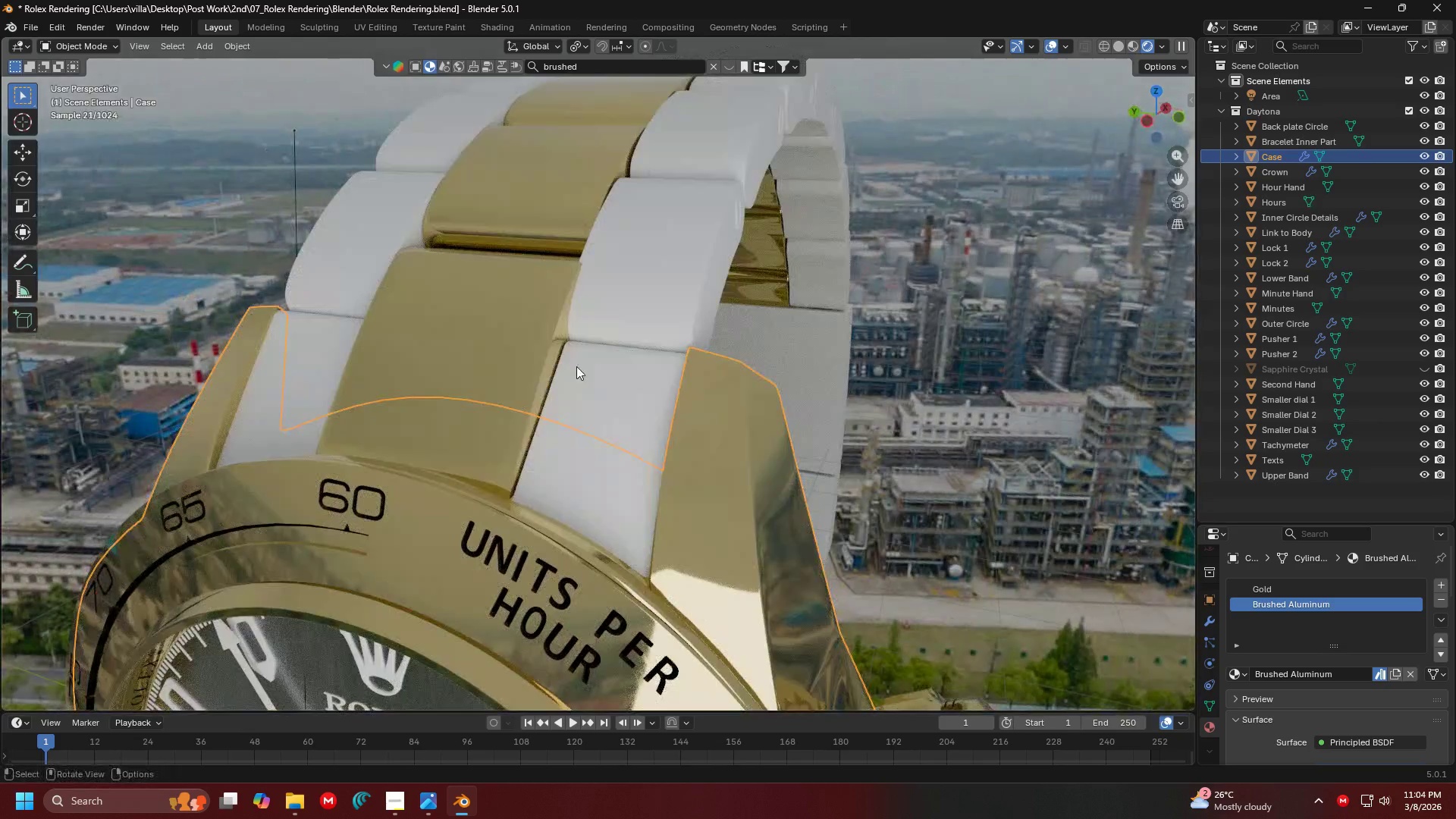 
key(Shift+ShiftLeft)
 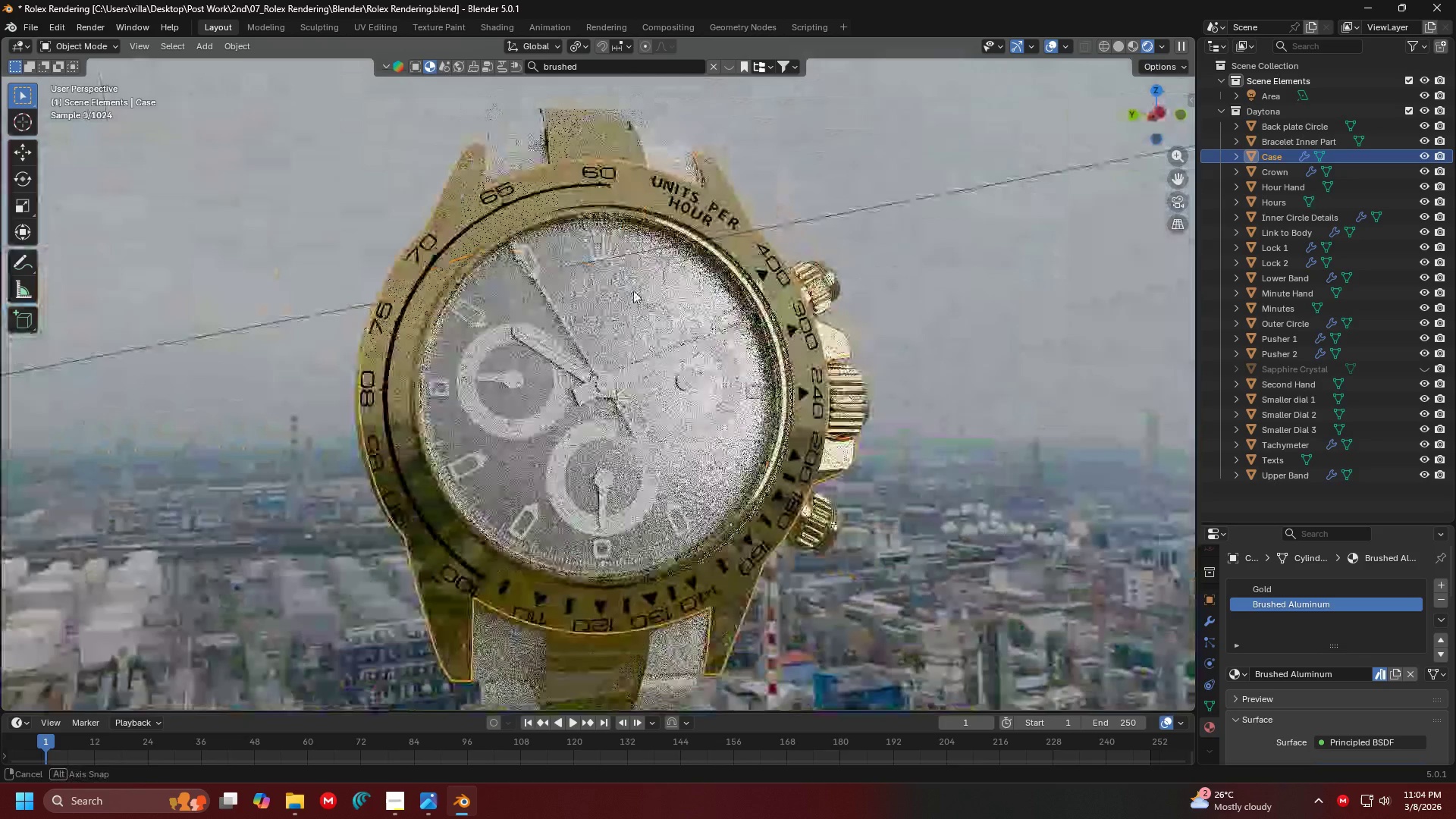 
scroll: coordinate [610, 407], scroll_direction: down, amount: 3.0
 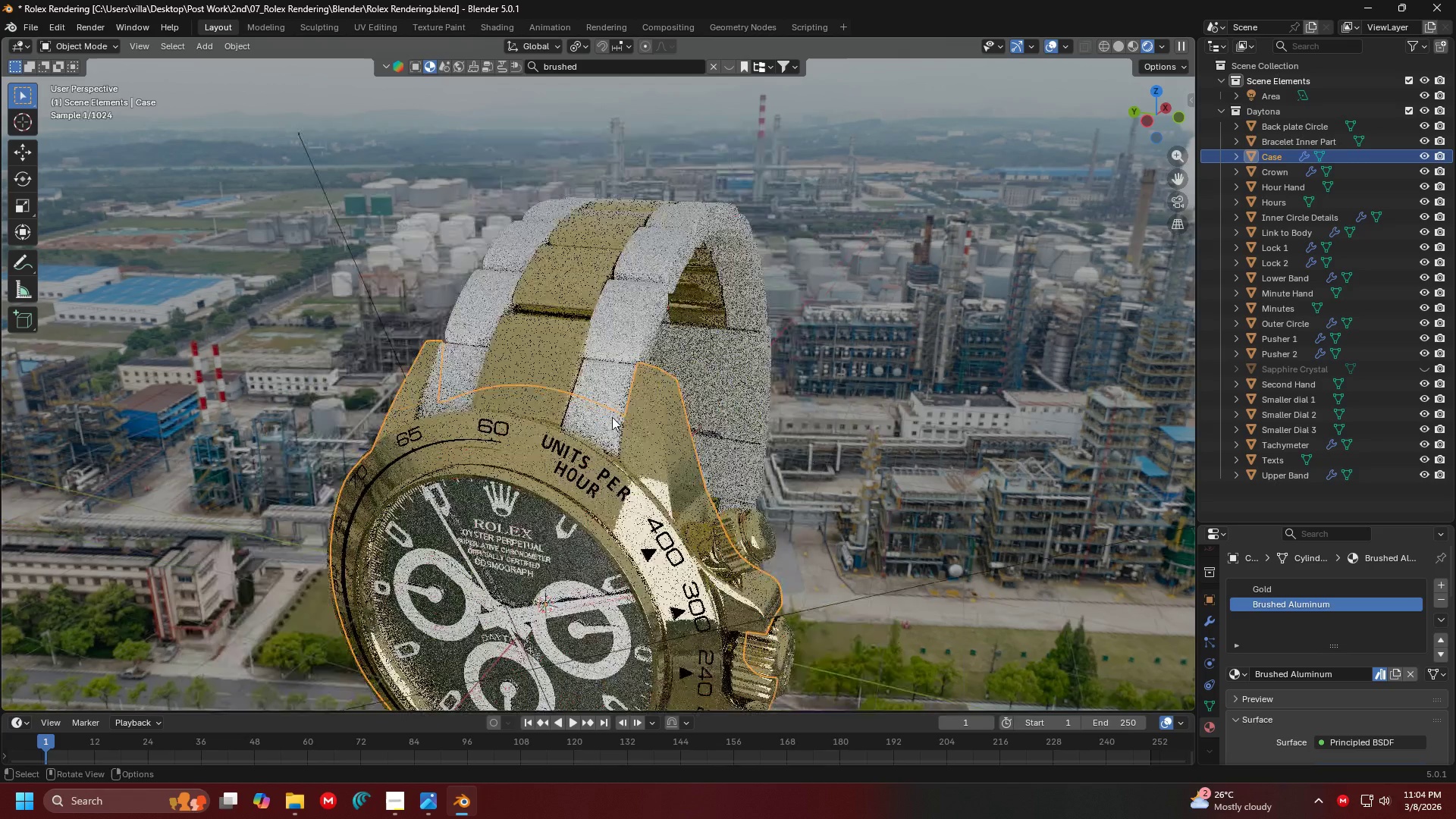 
scroll: coordinate [633, 304], scroll_direction: up, amount: 1.0
 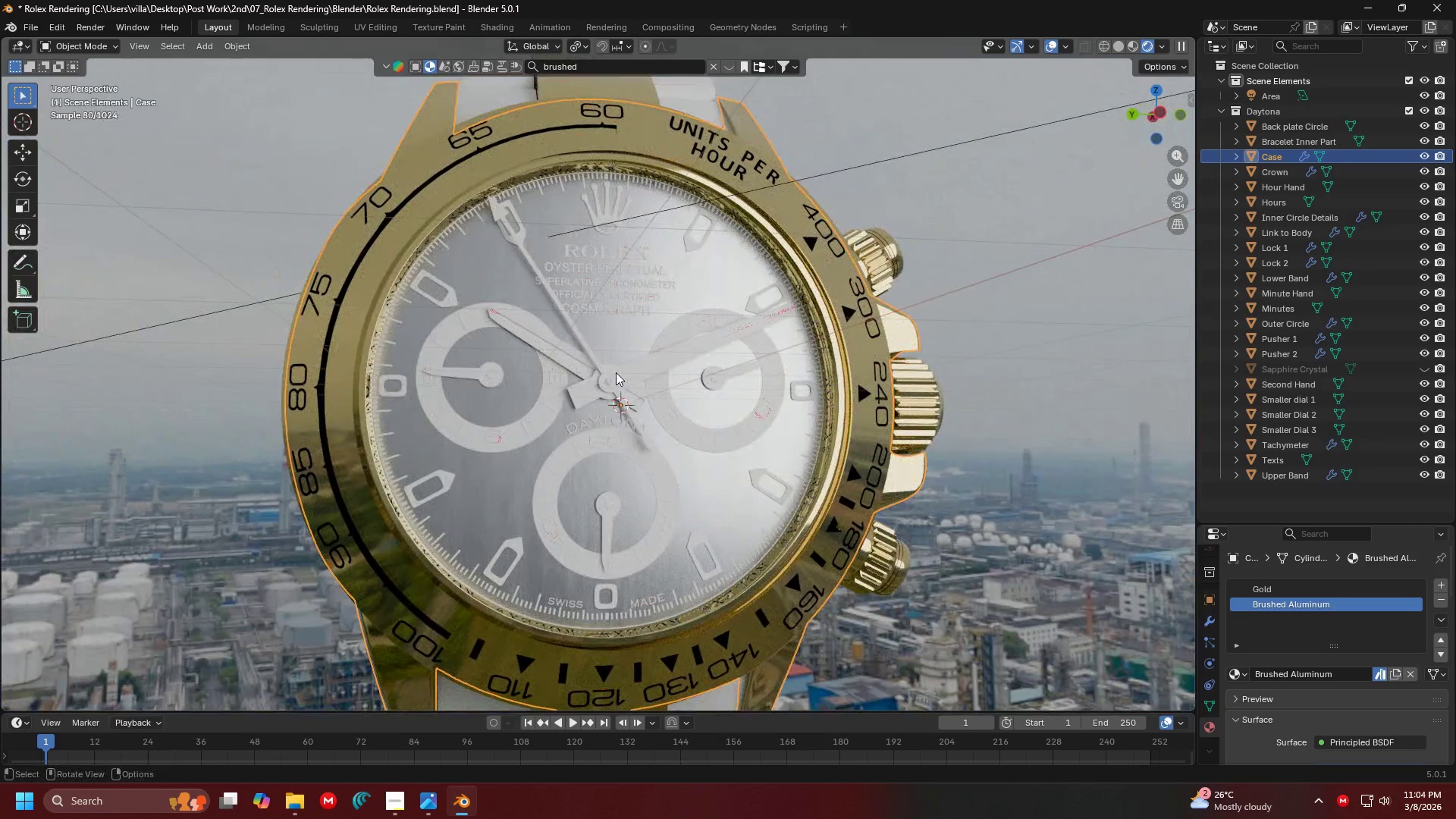 
hold_key(key=ShiftLeft, duration=0.52)
 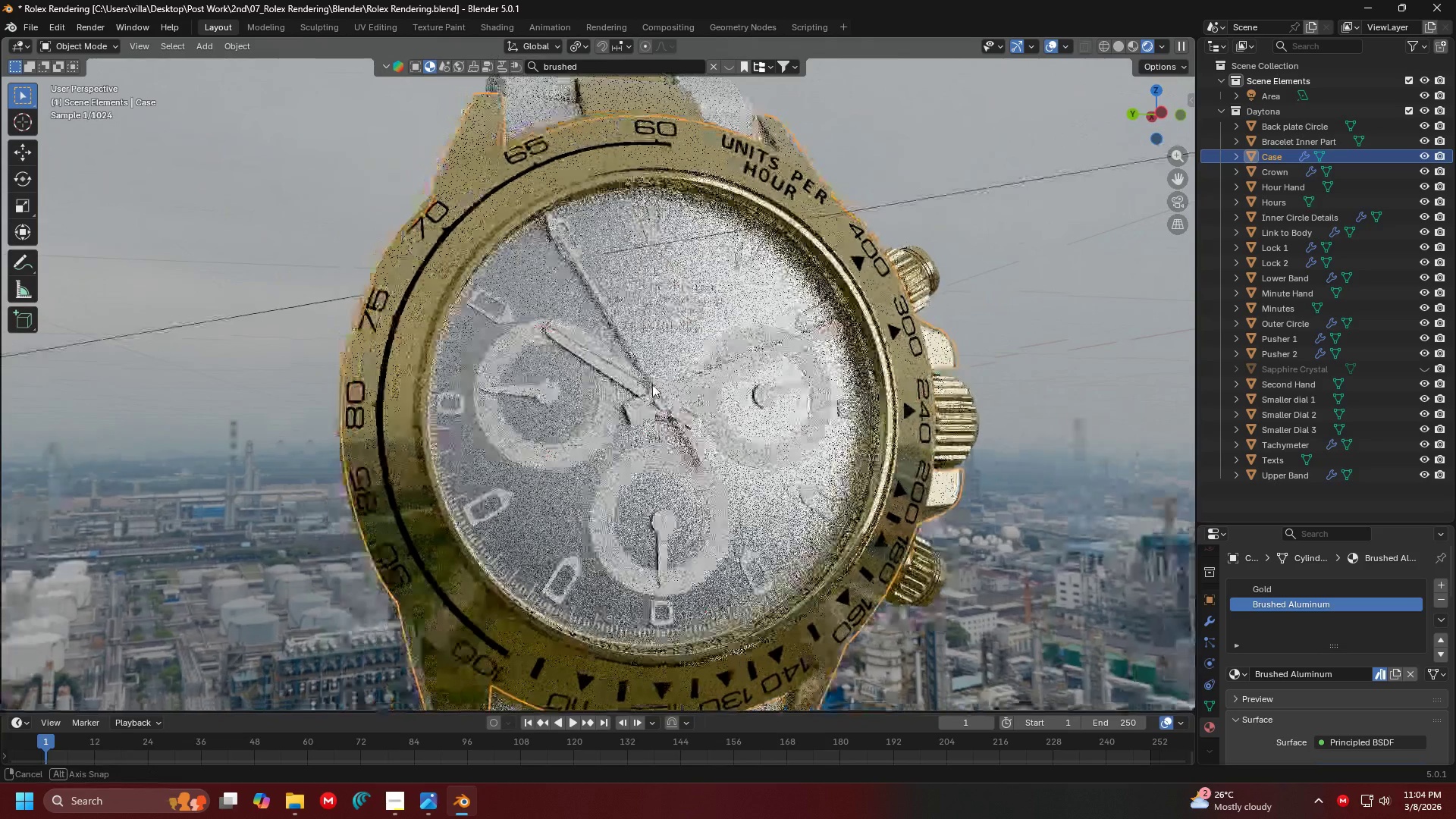 
scroll: coordinate [648, 384], scroll_direction: up, amount: 2.0
 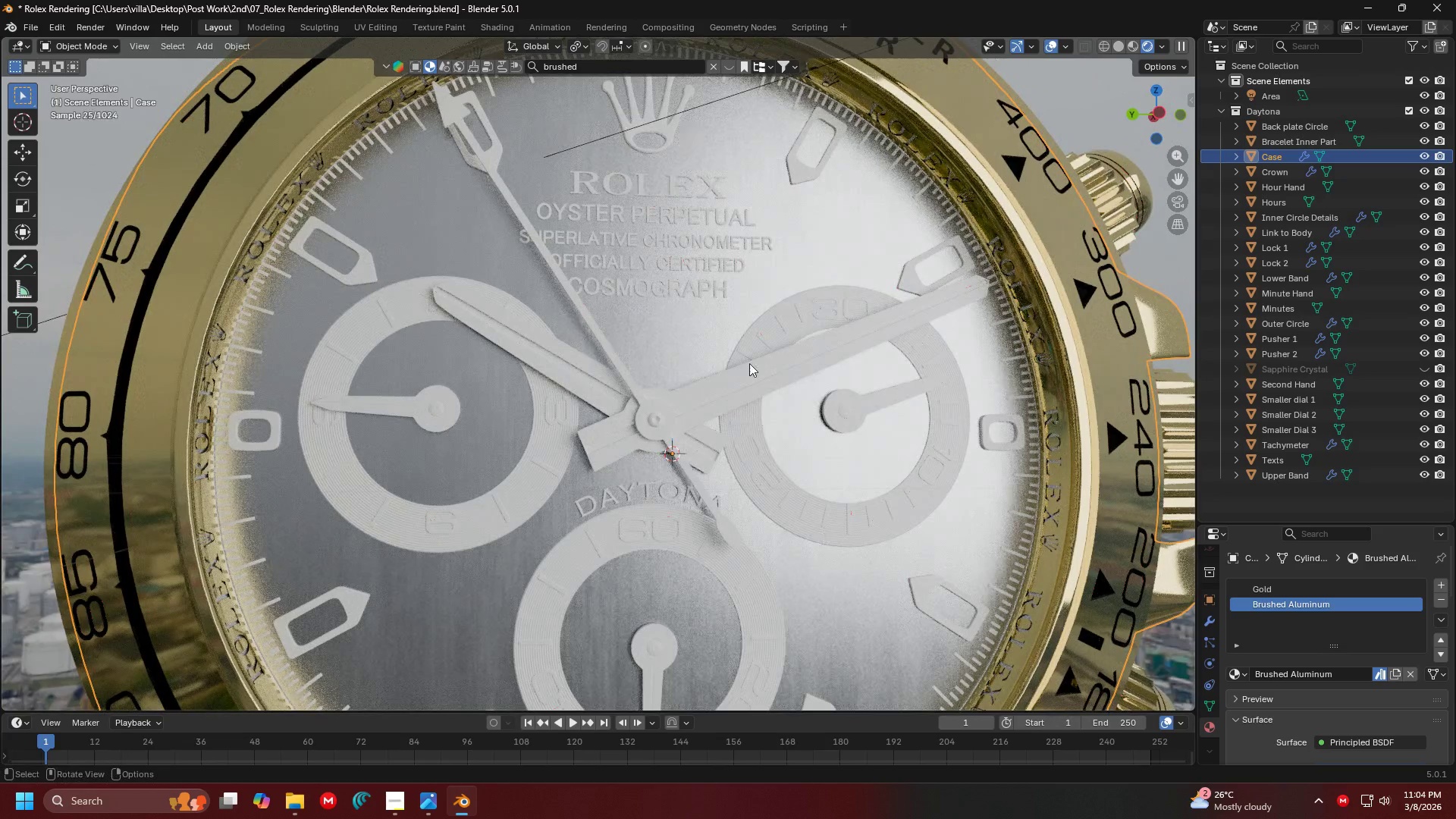 
key(Shift+ShiftLeft)
 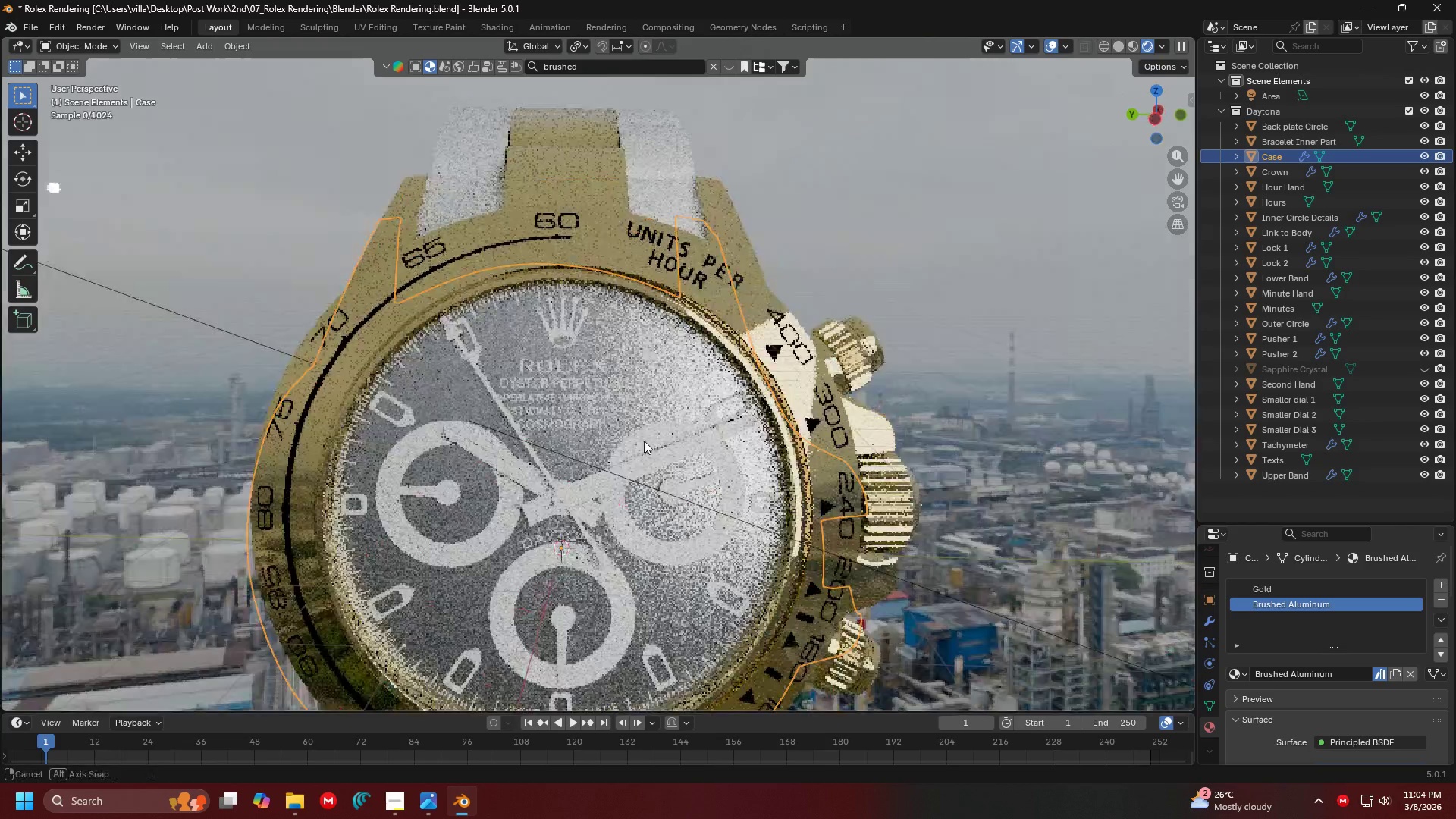 
scroll: coordinate [692, 406], scroll_direction: down, amount: 2.0
 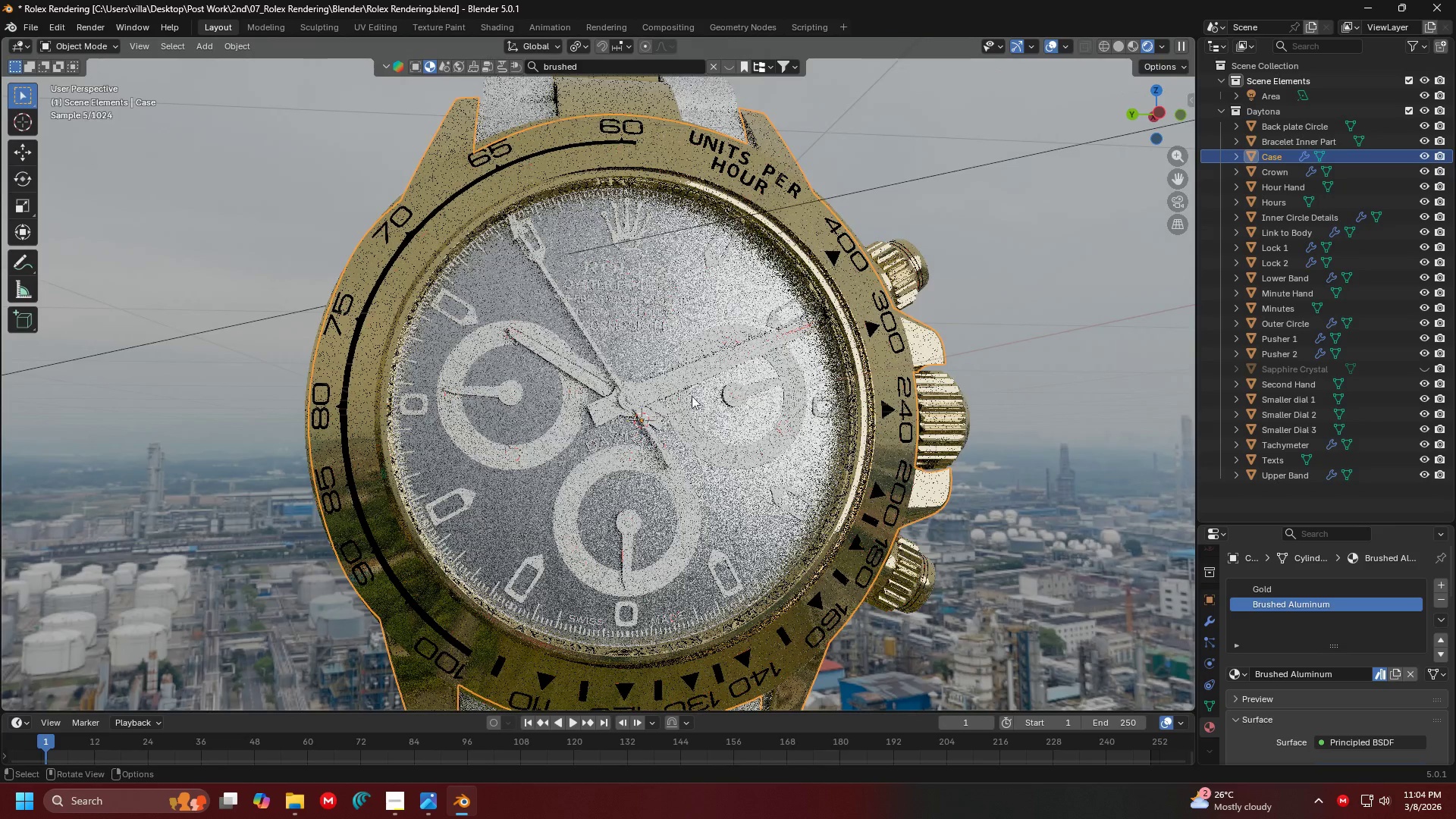 
key(Shift+ShiftLeft)
 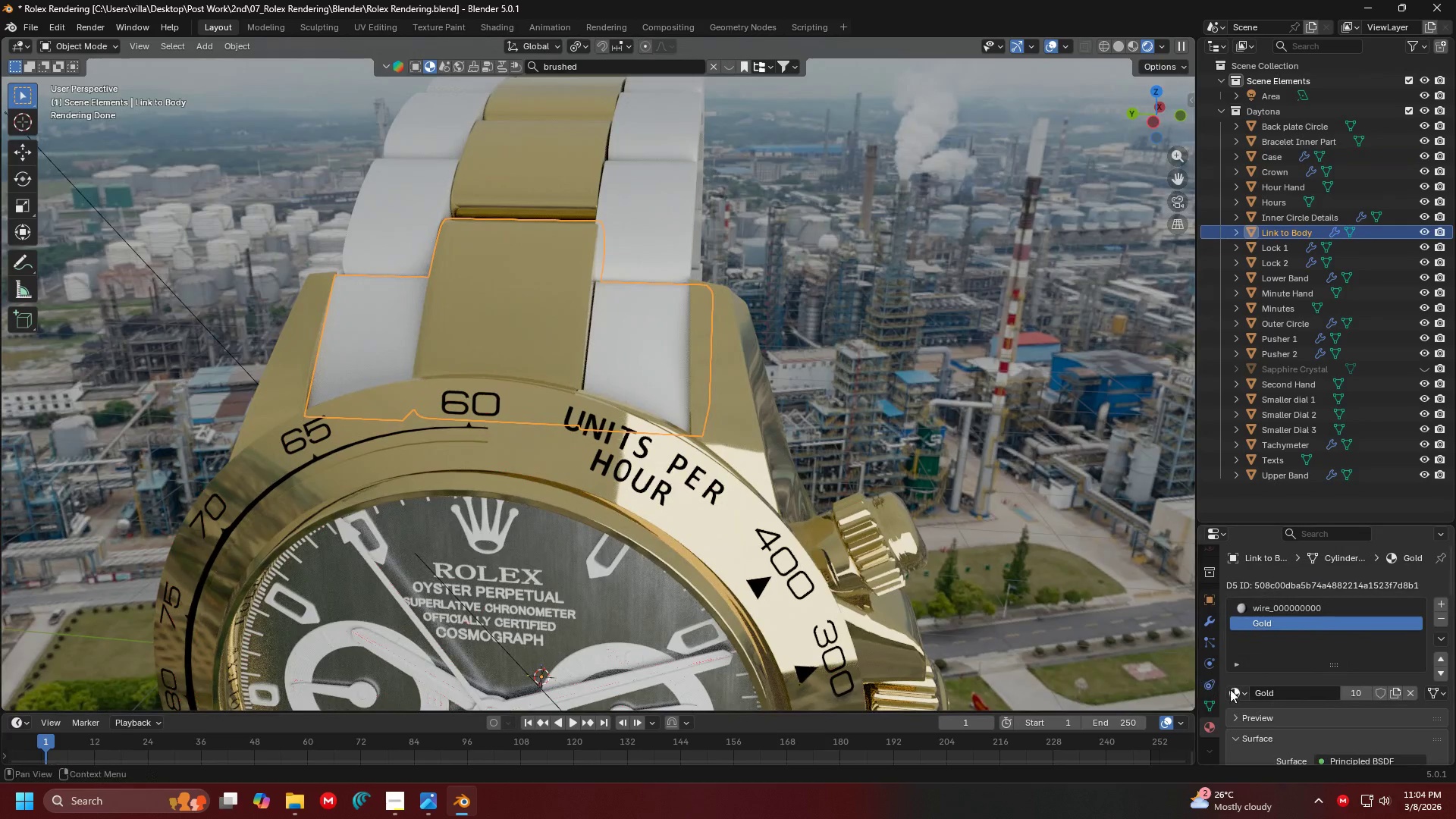 
scroll: coordinate [645, 386], scroll_direction: up, amount: 1.0
 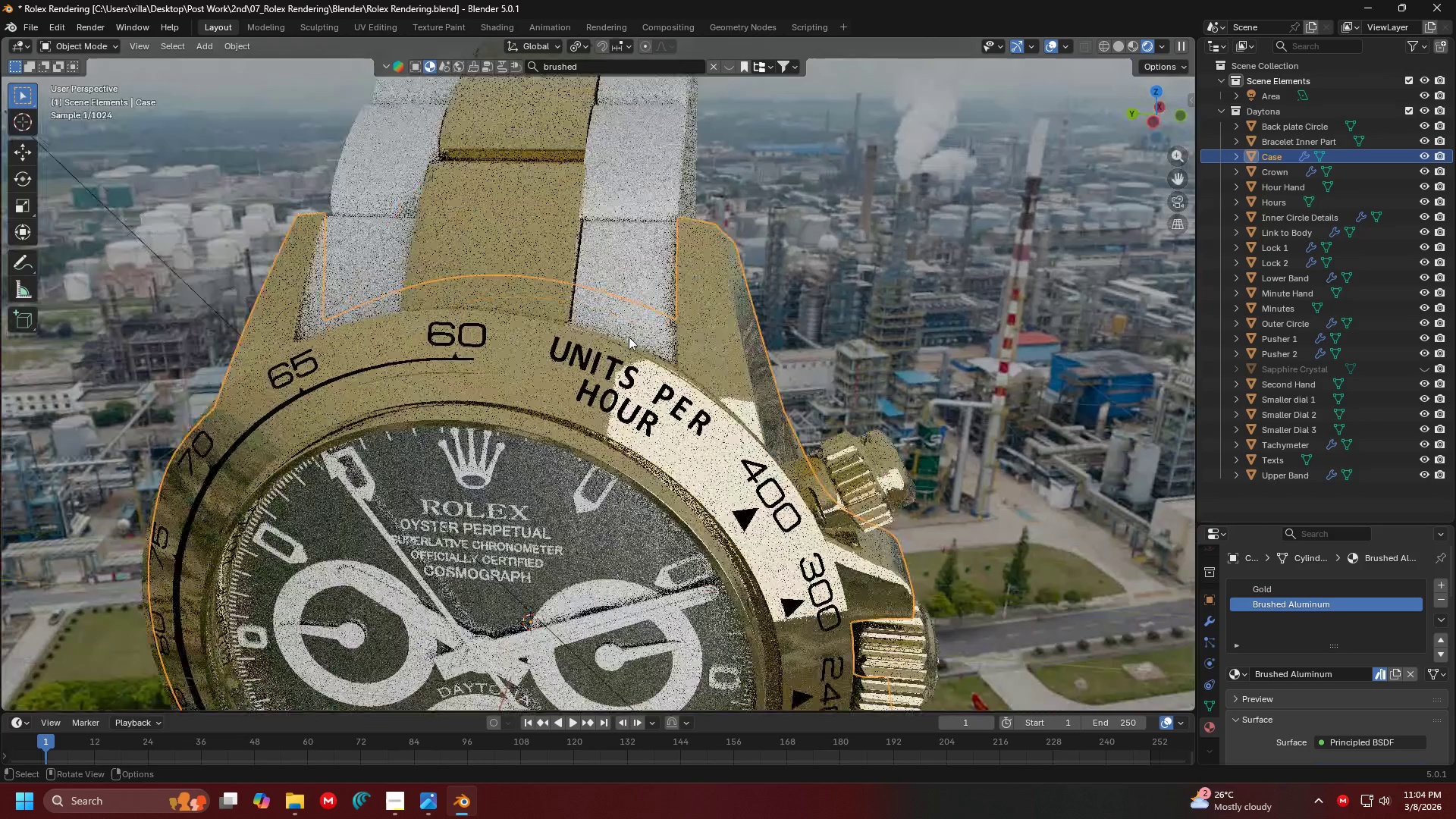 
left_click([1272, 602])
 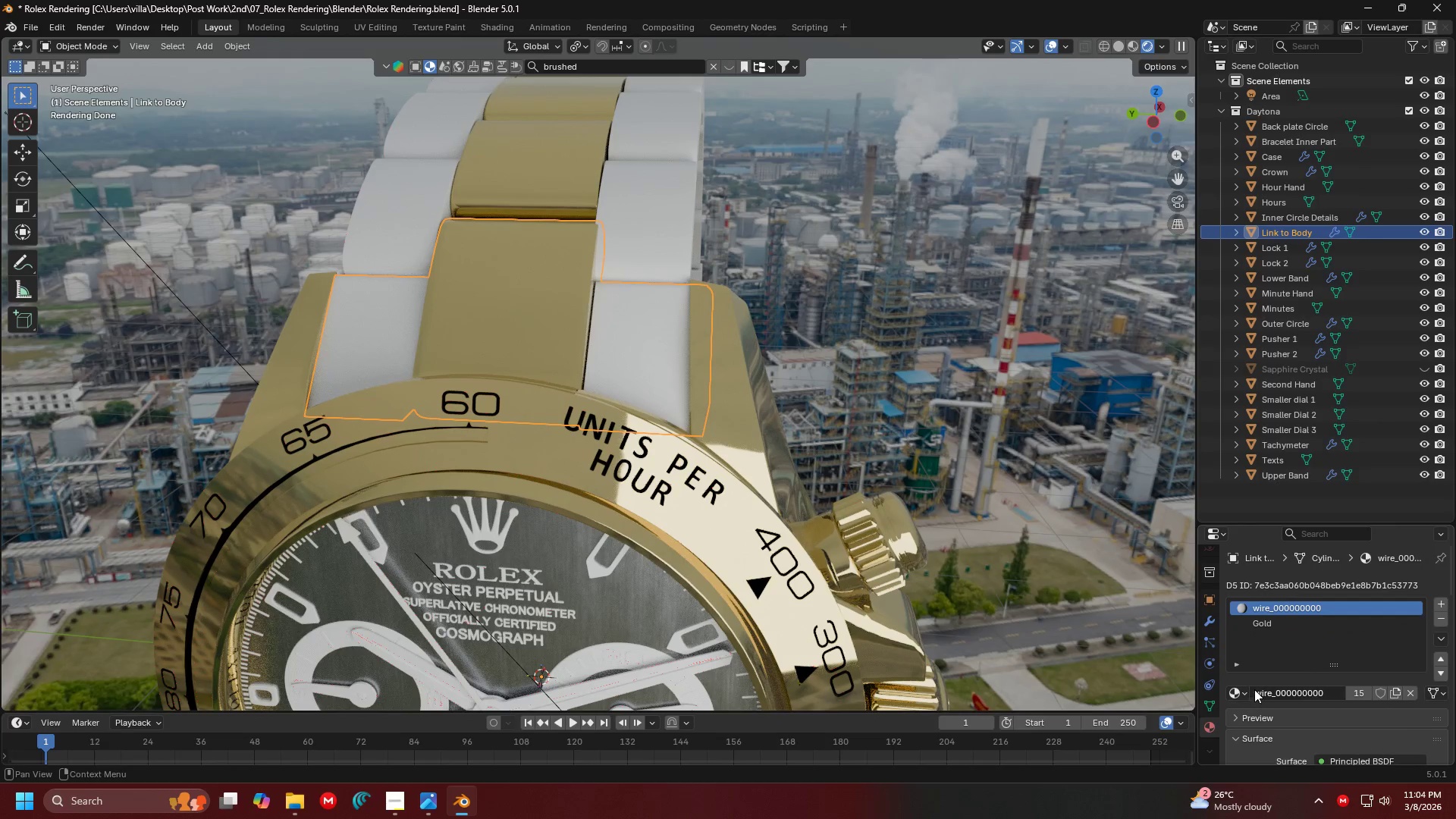 
left_click([1244, 693])
 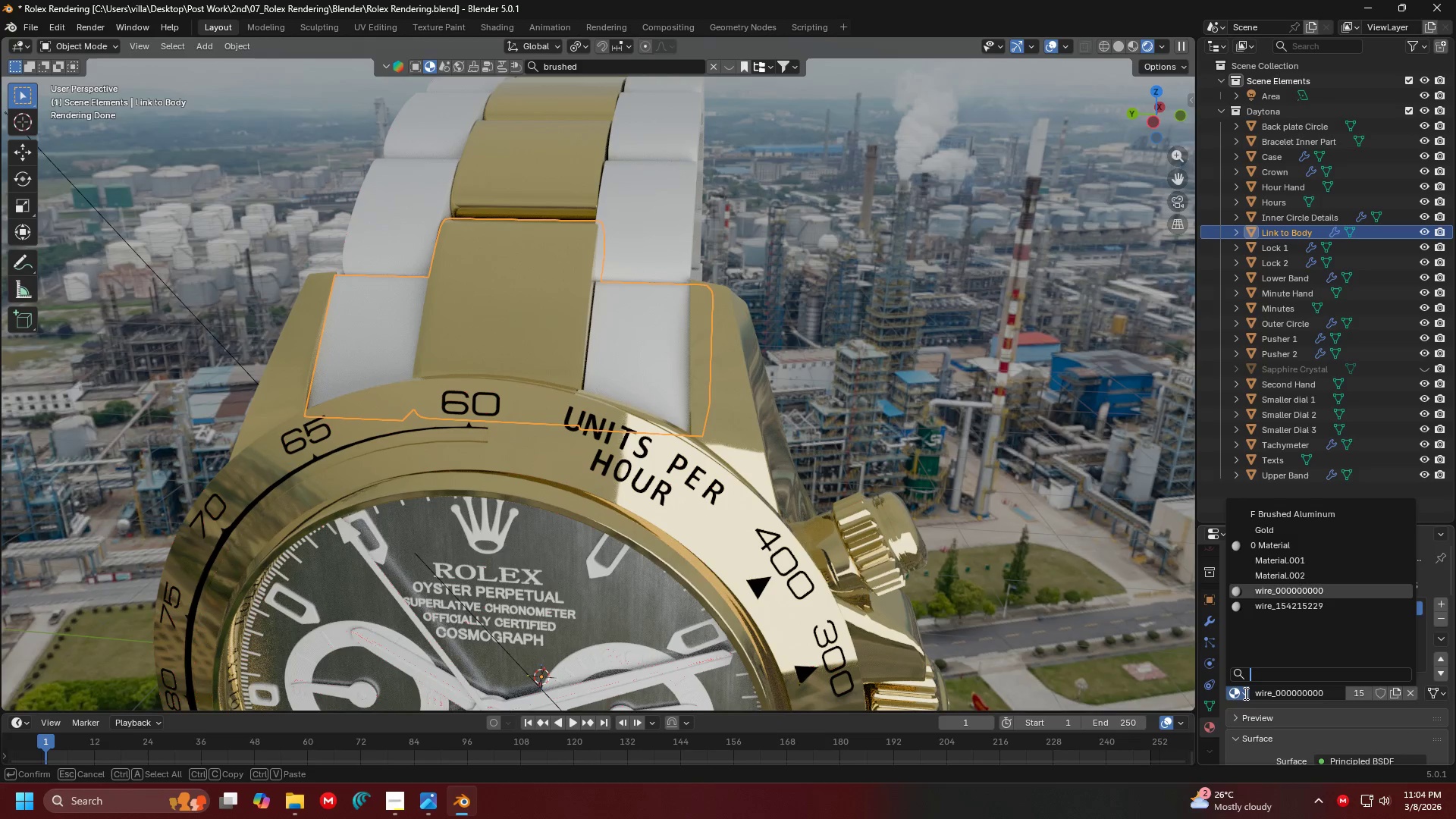 
type(brushe)
 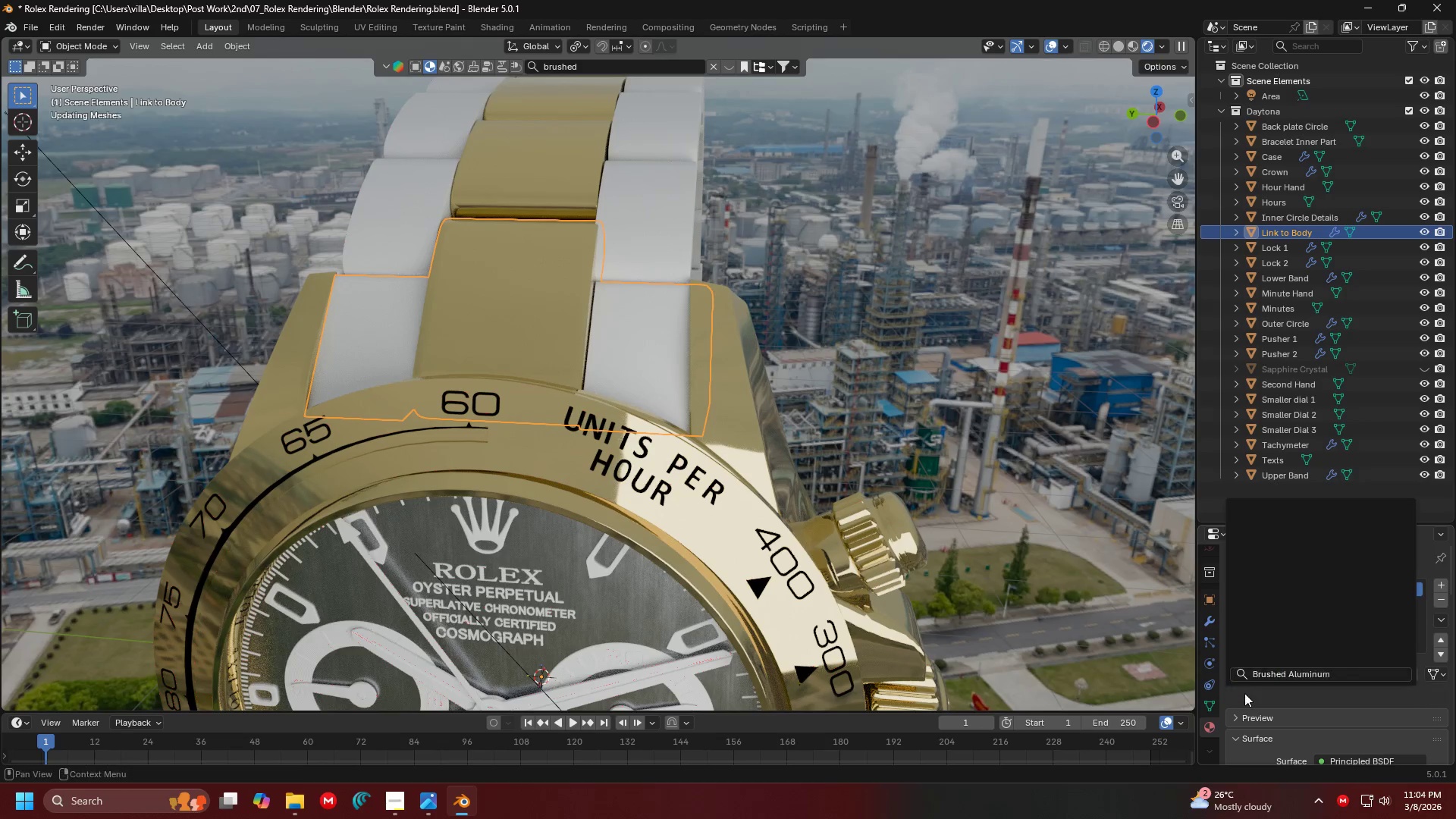 
key(Enter)
 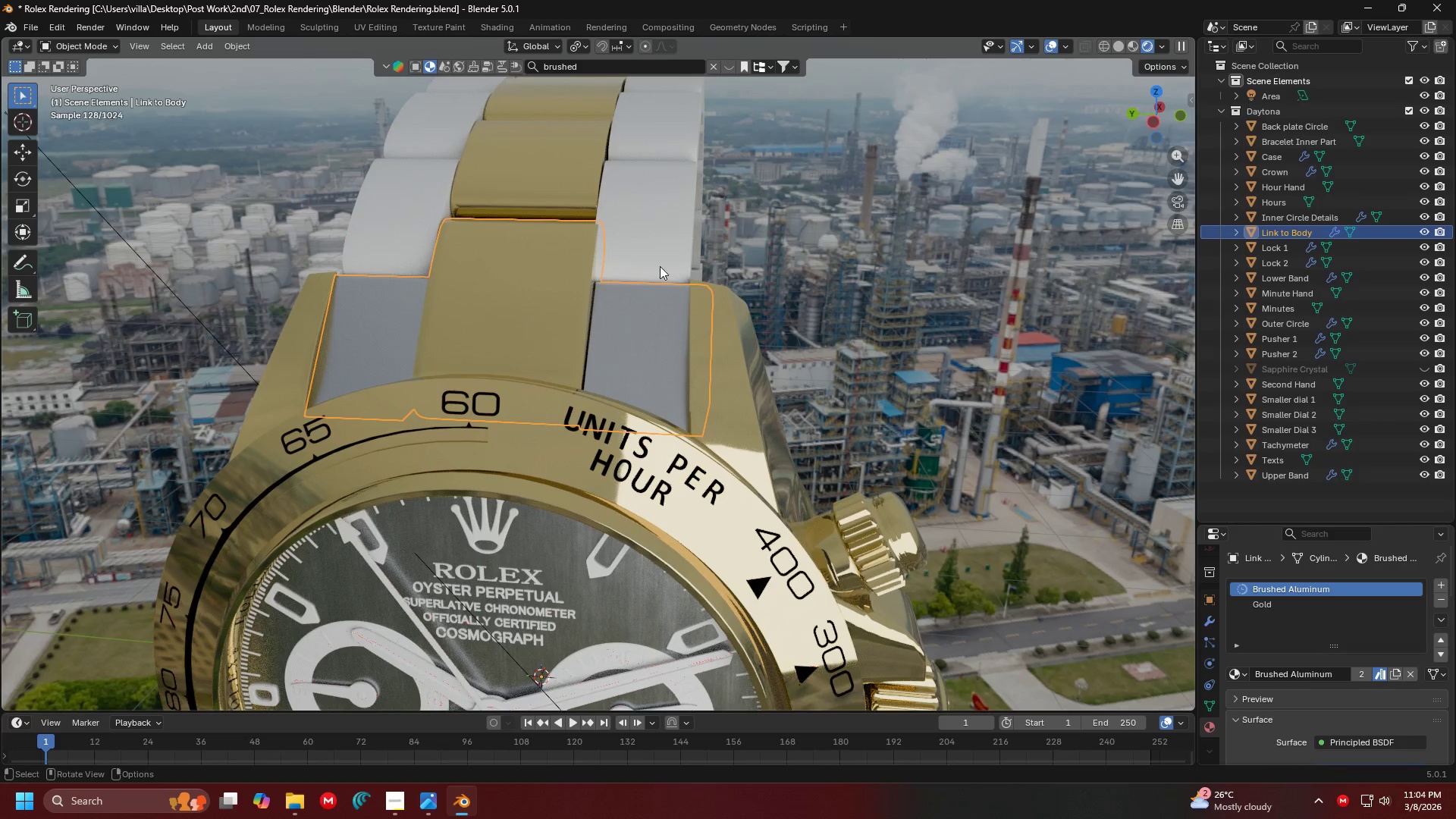 
key(Shift+ShiftLeft)
 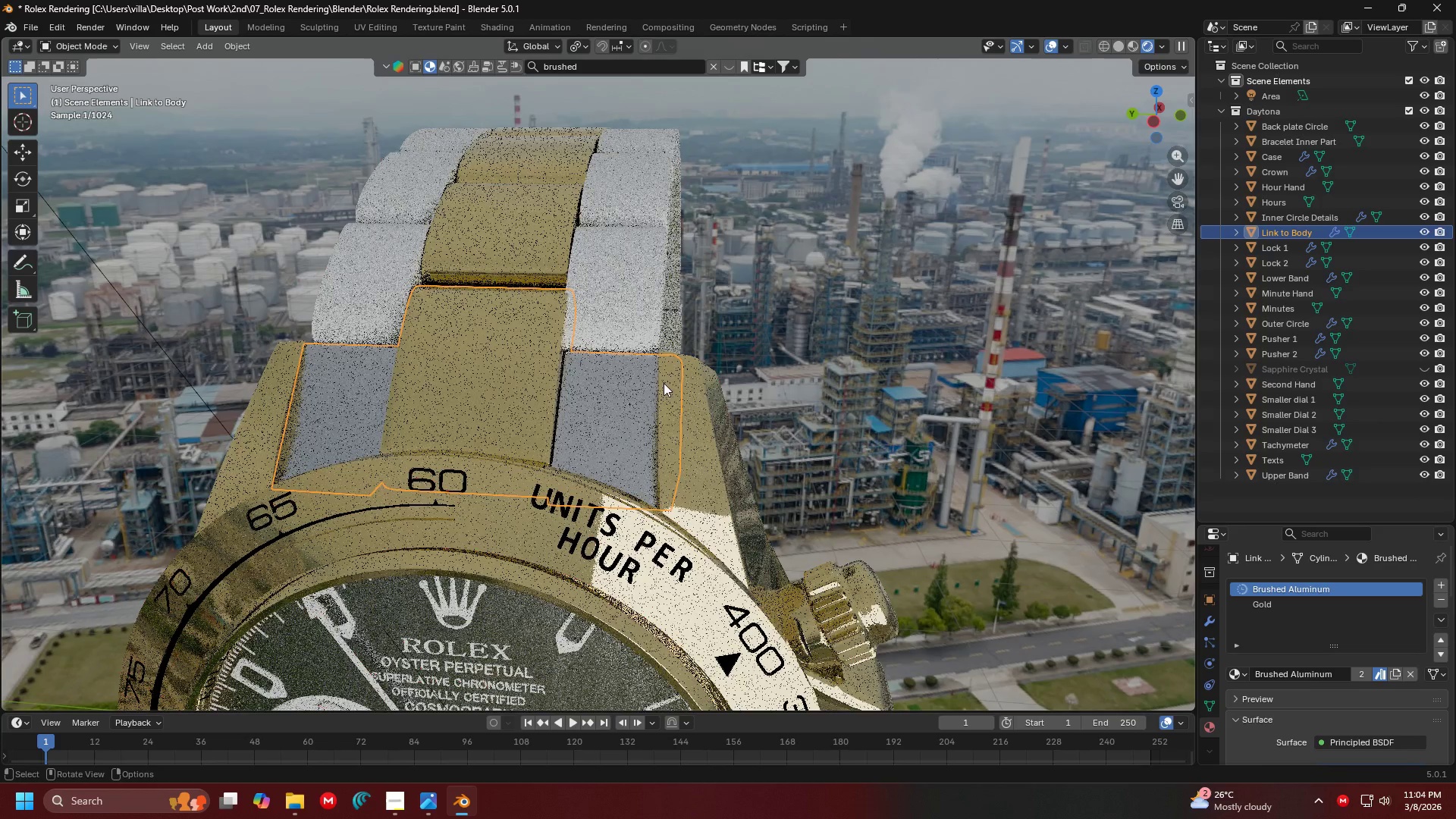 
left_click([612, 317])
 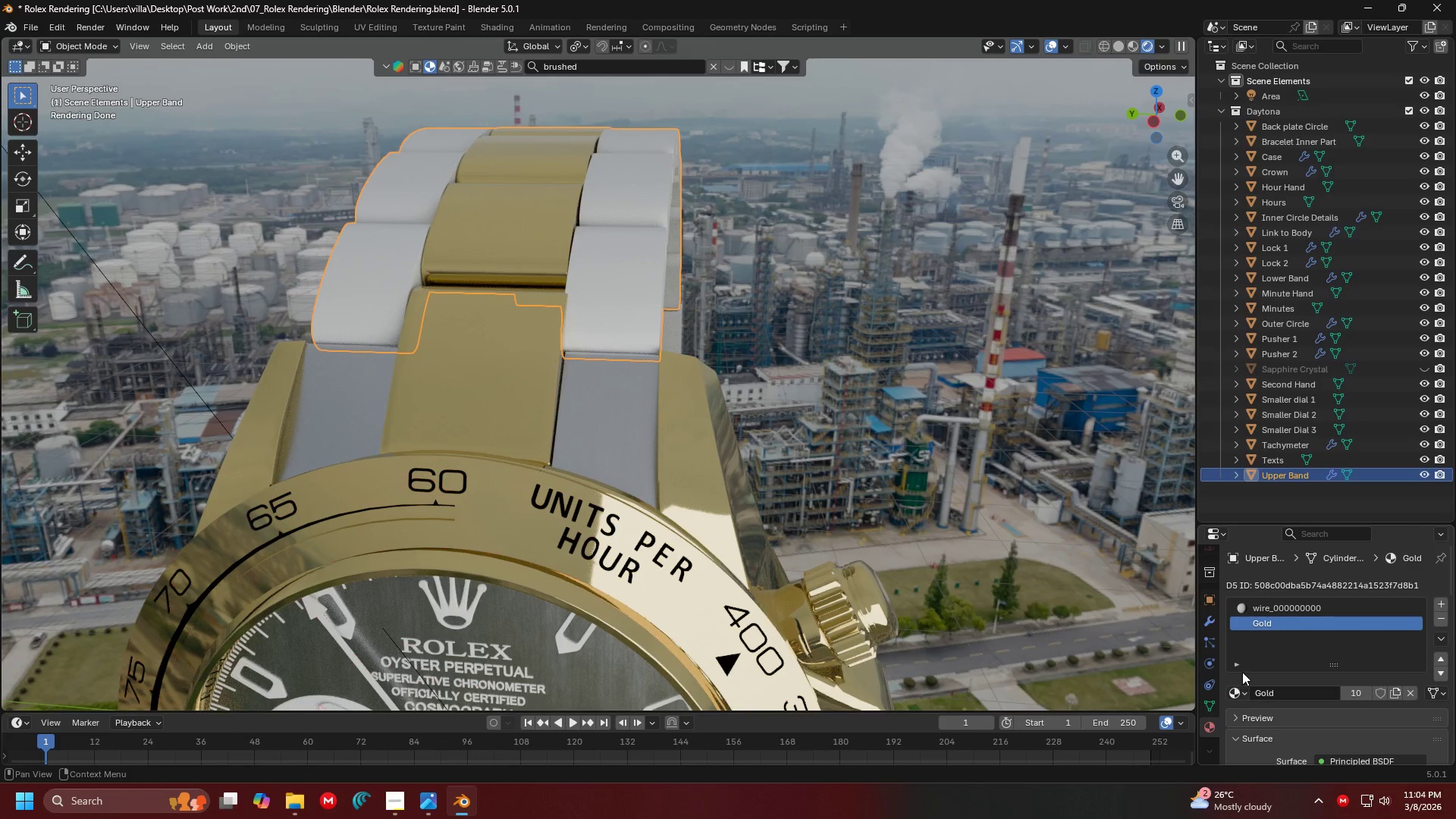 
left_click([1257, 611])
 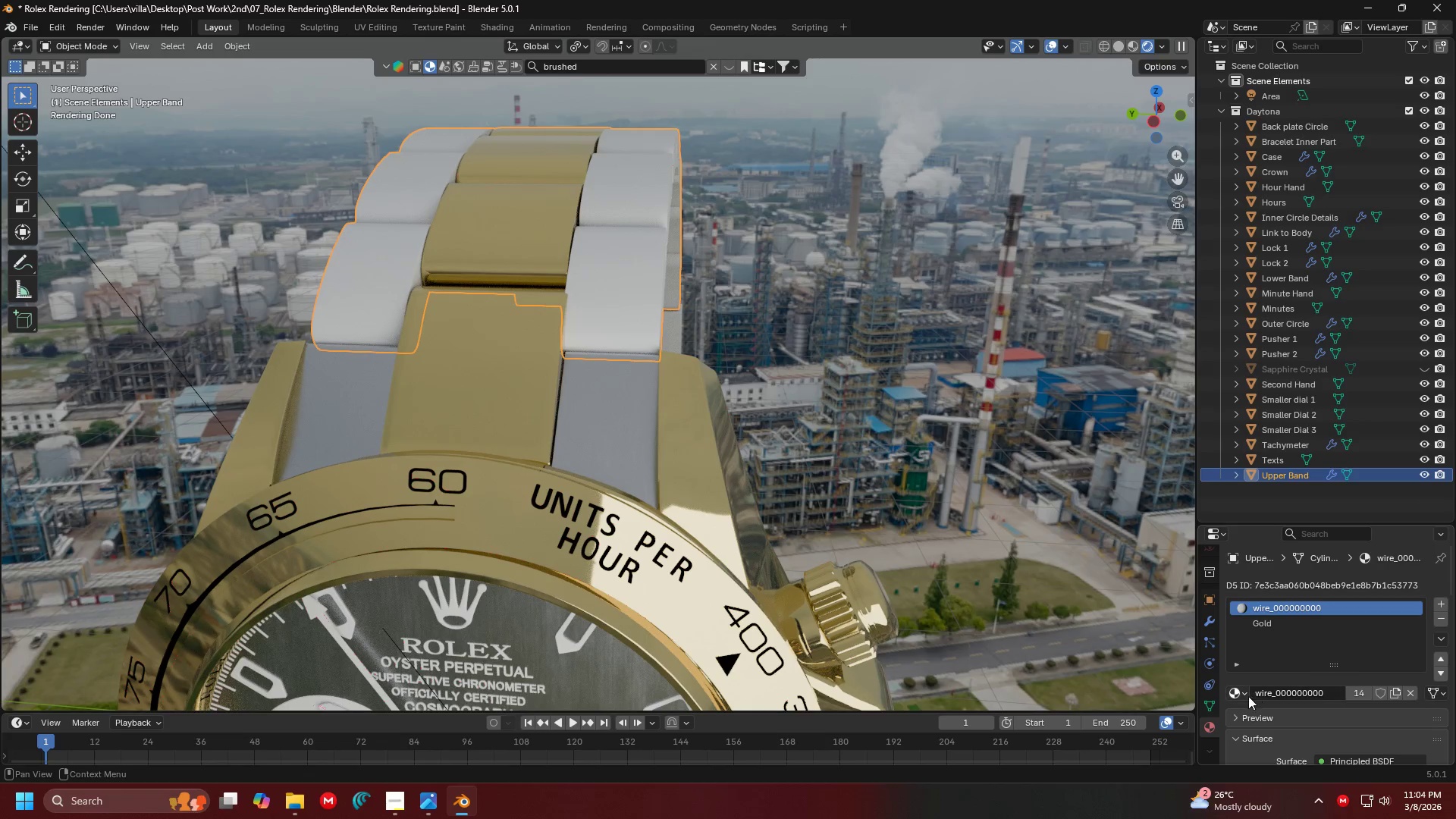 
left_click([1245, 696])
 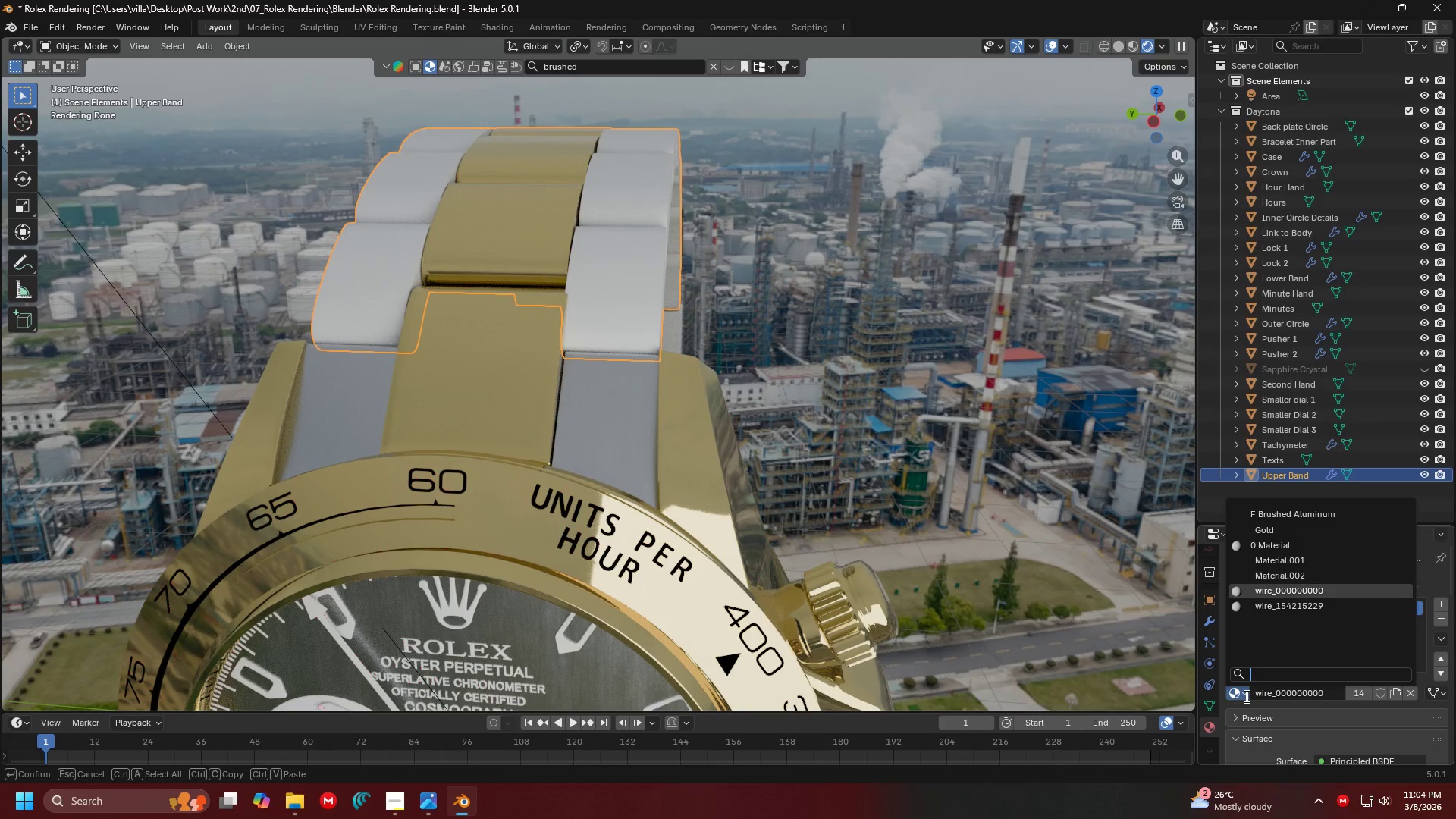 
type(brush)
 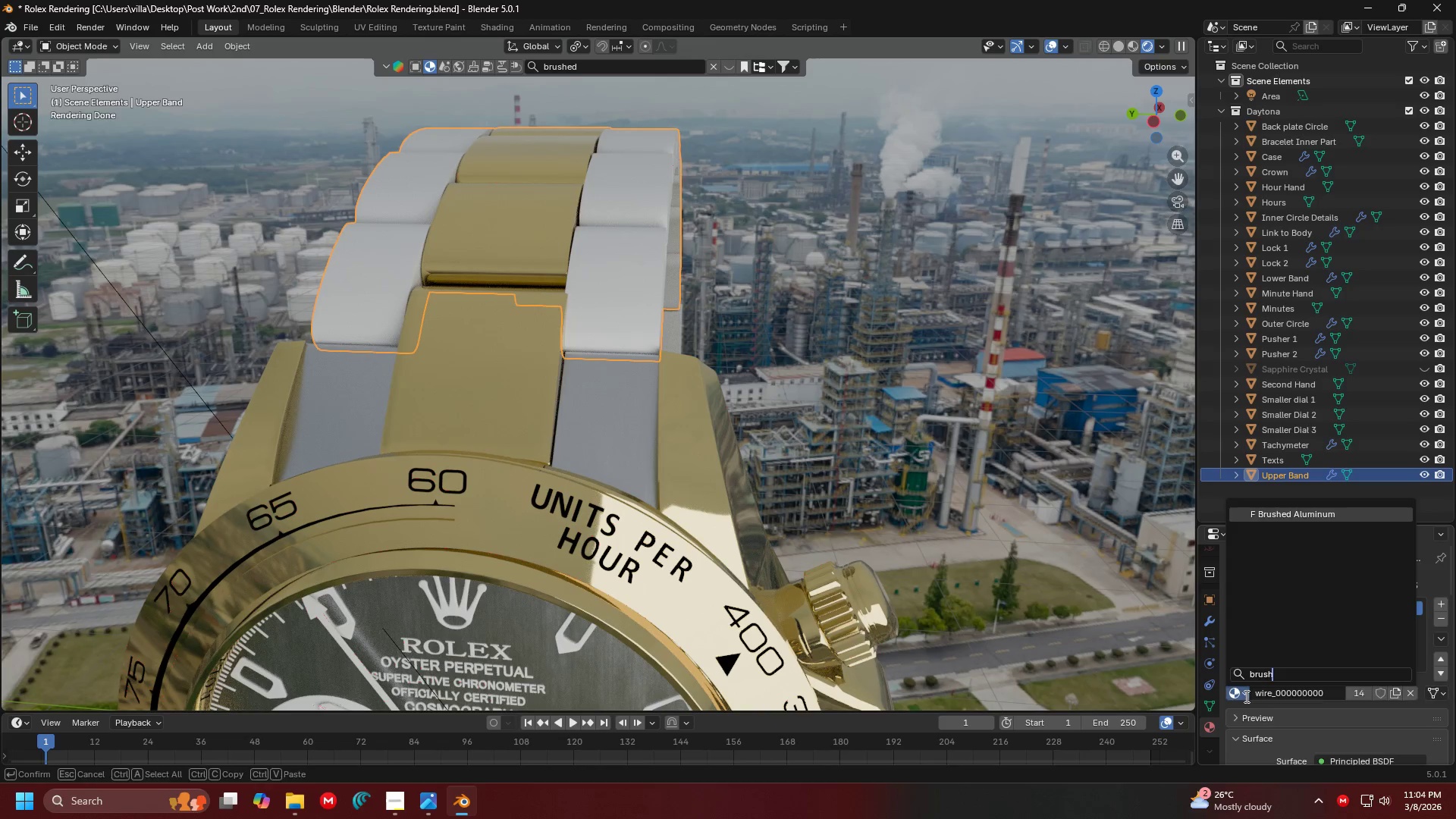 
key(Enter)
 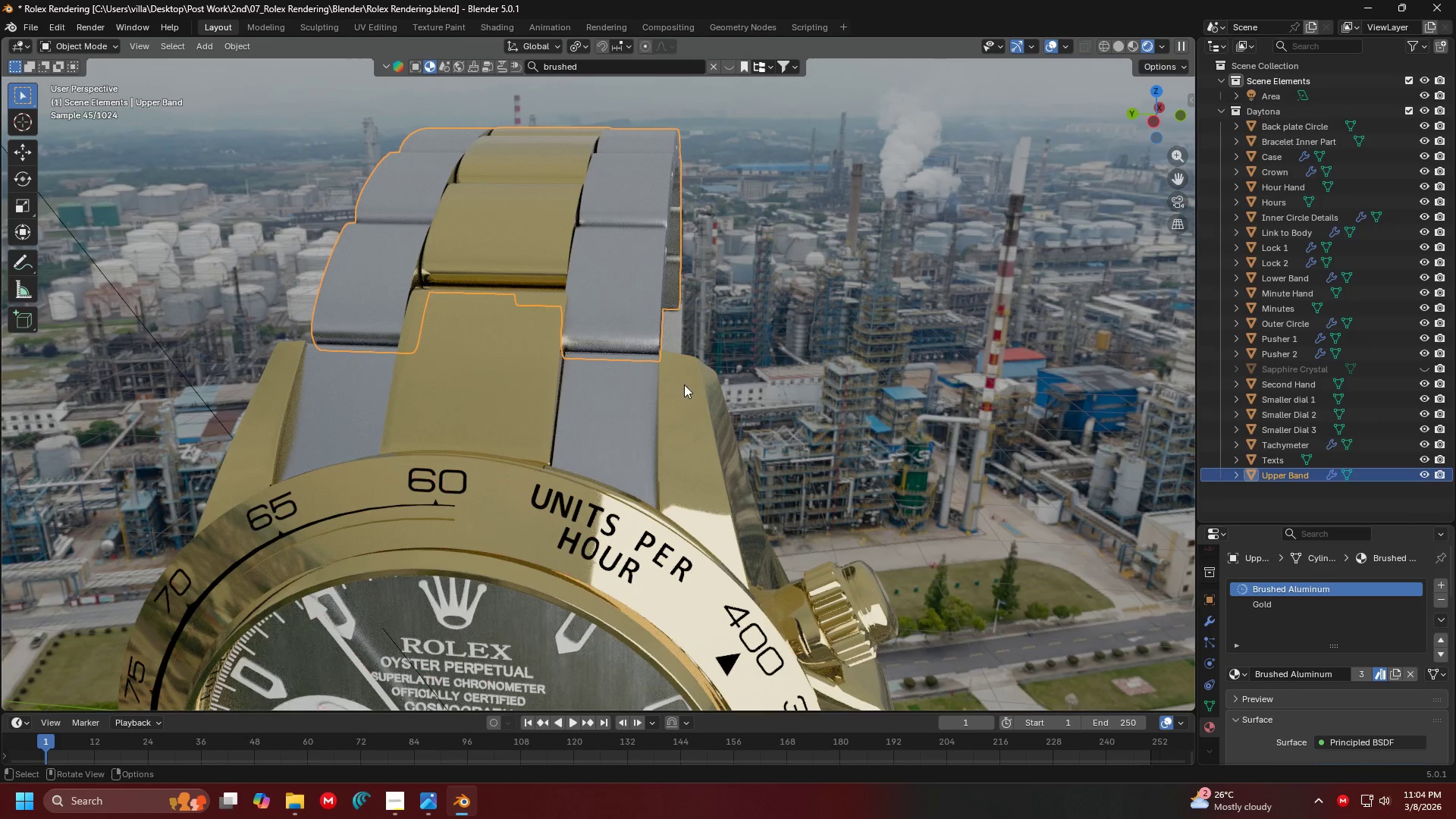 
key(Shift+ShiftLeft)
 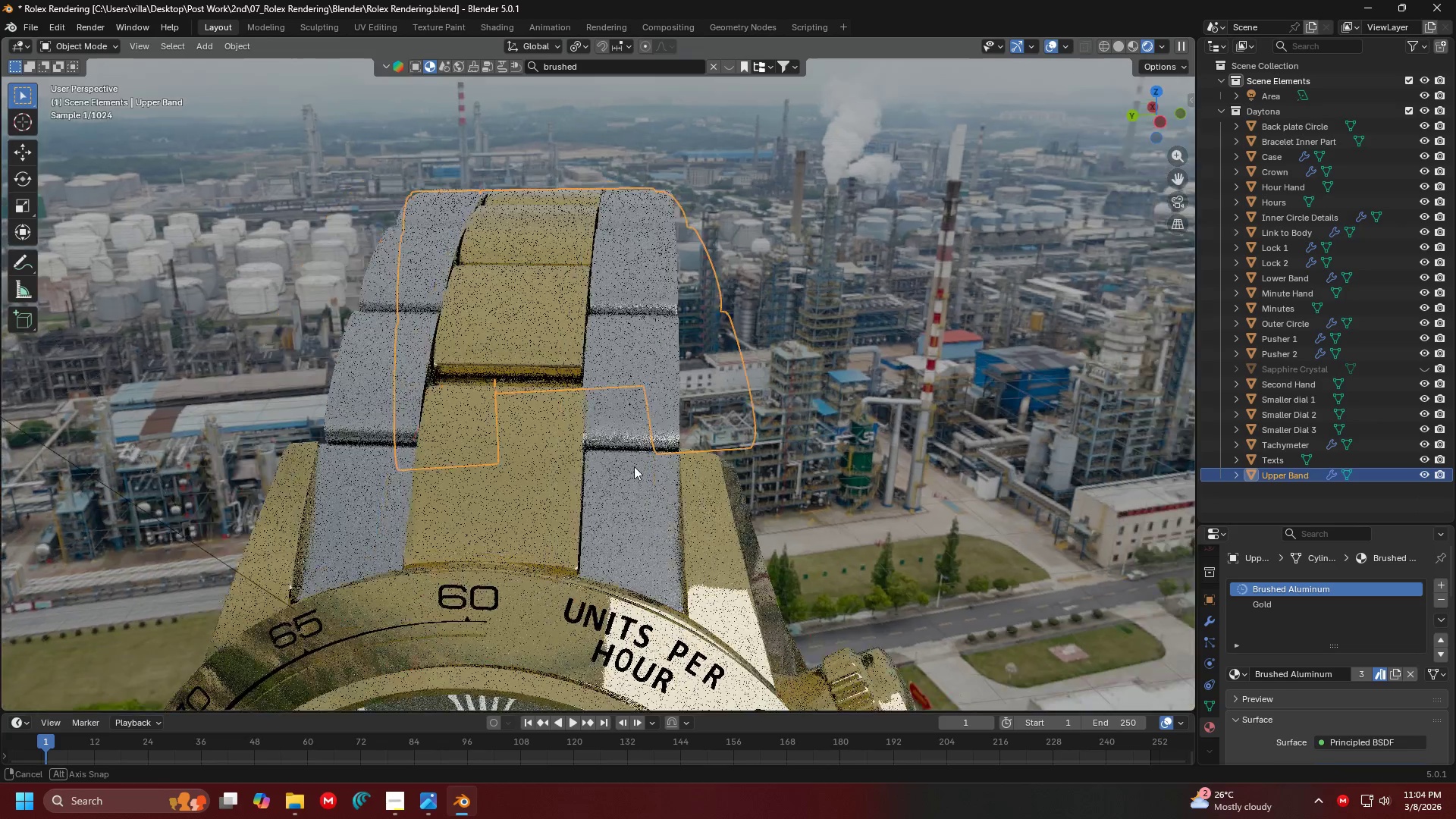 
scroll: coordinate [697, 453], scroll_direction: up, amount: 4.0
 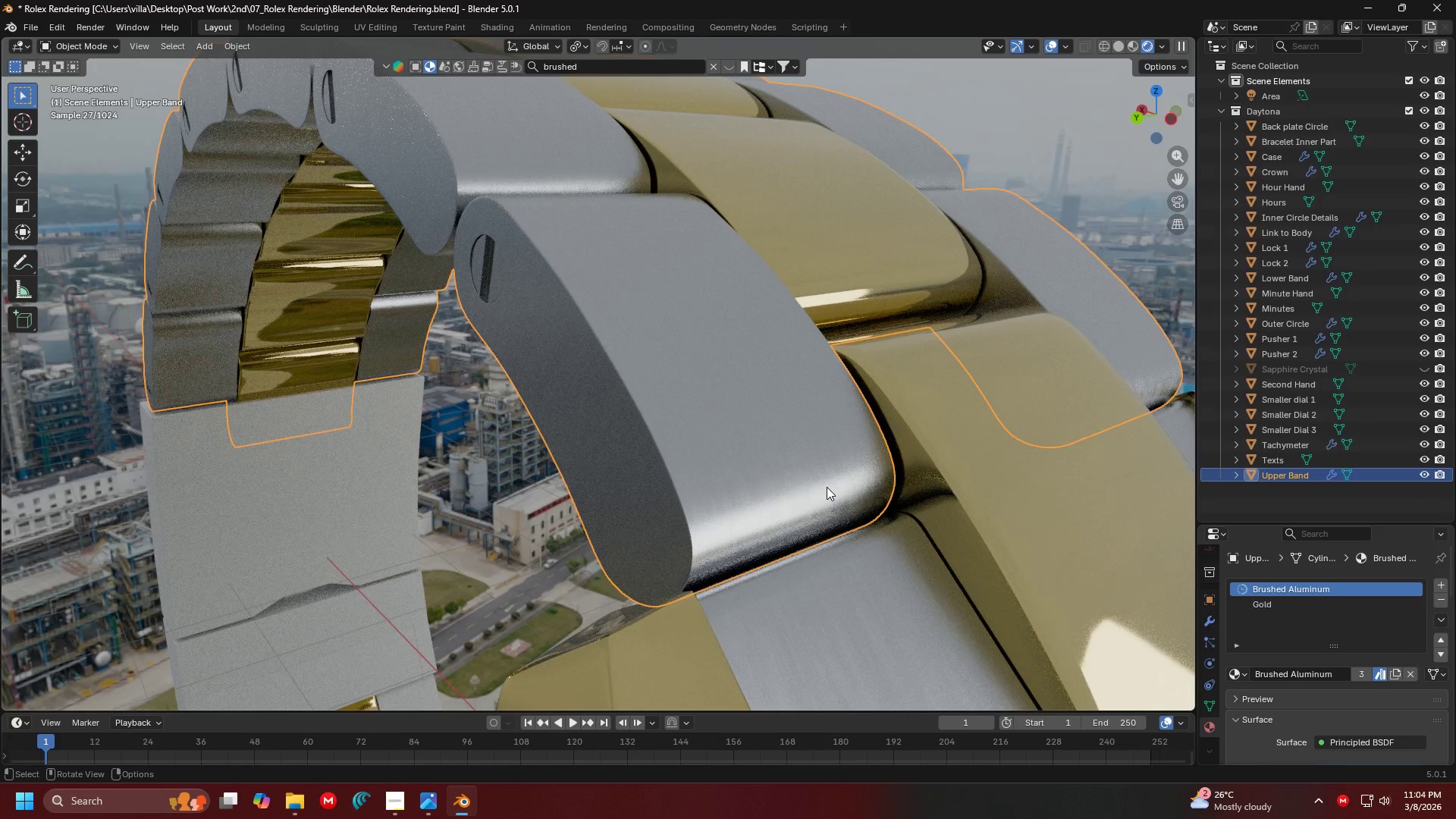 
hold_key(key=ShiftLeft, duration=0.55)
 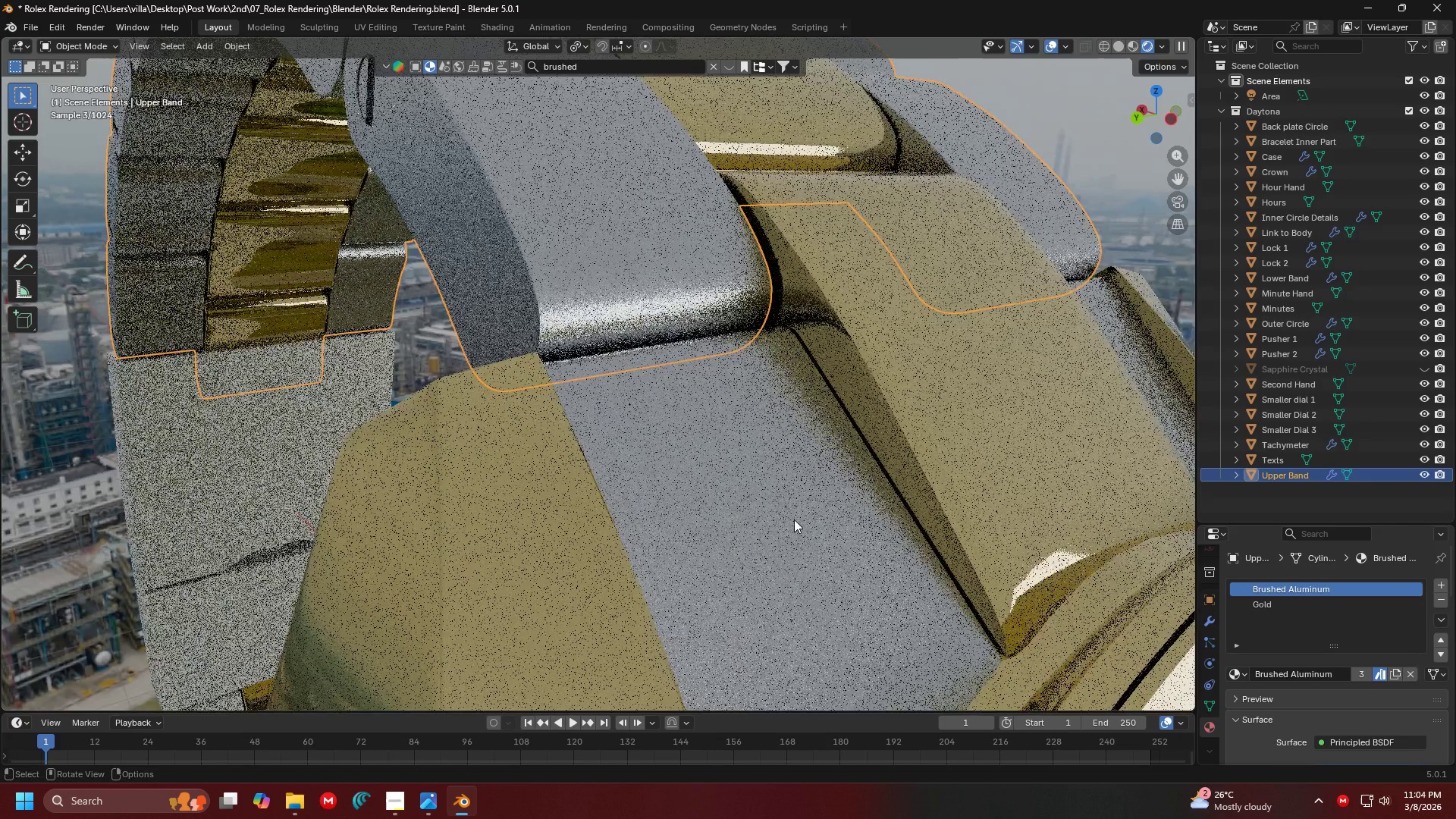 
scroll: coordinate [781, 515], scroll_direction: up, amount: 1.0
 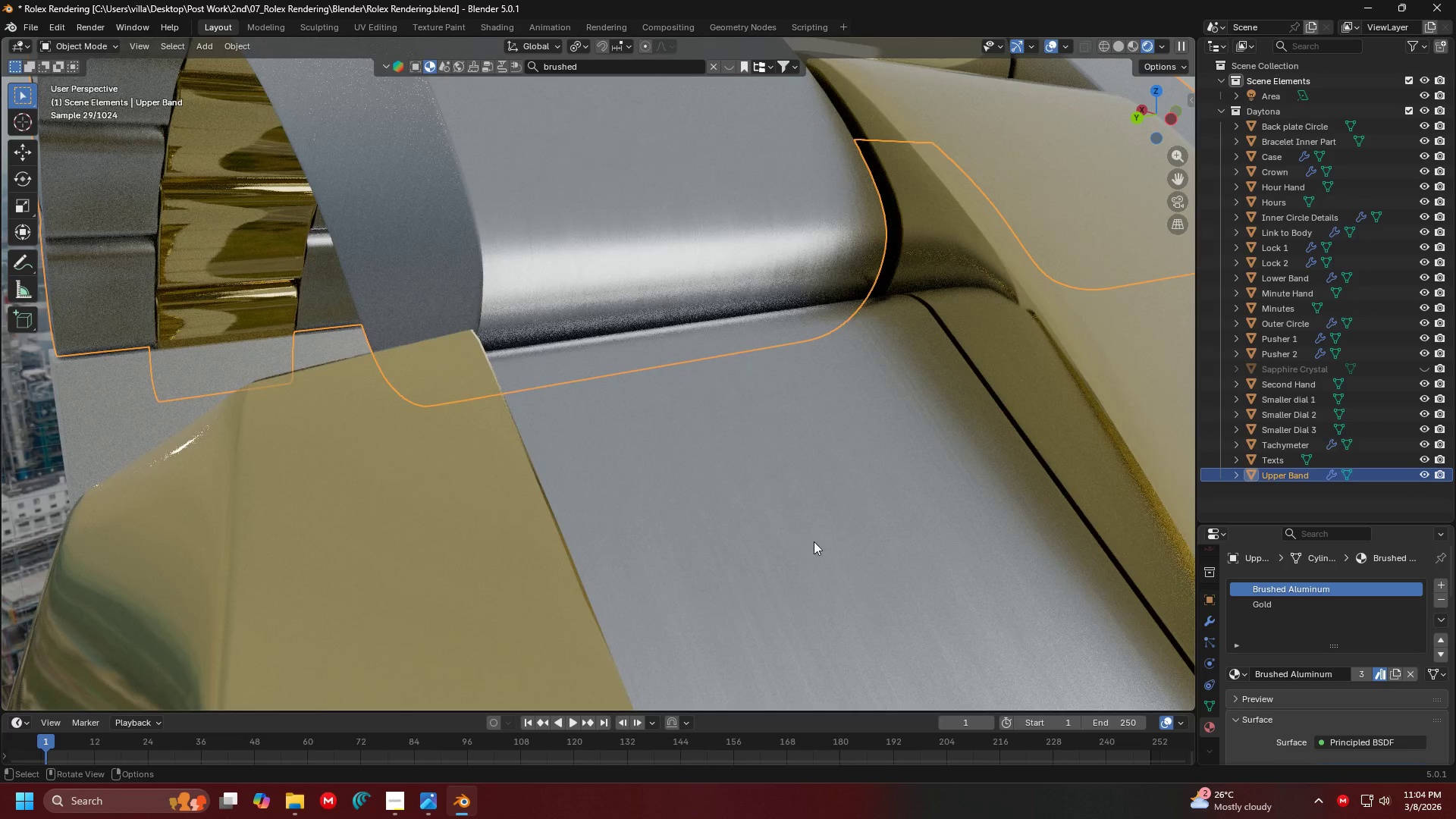 
key(Shift+ShiftLeft)
 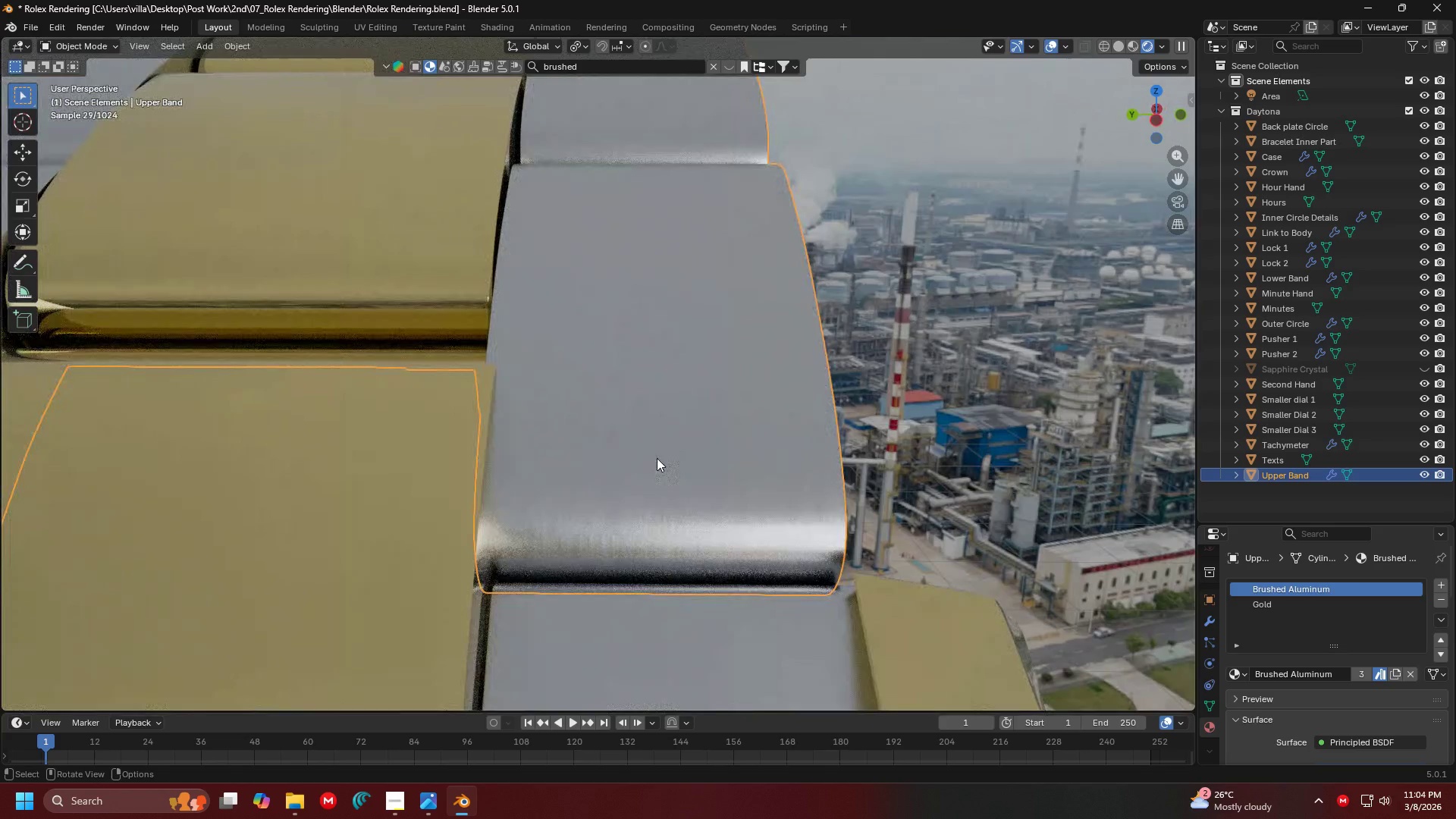 
scroll: coordinate [637, 516], scroll_direction: none, amount: 0.0
 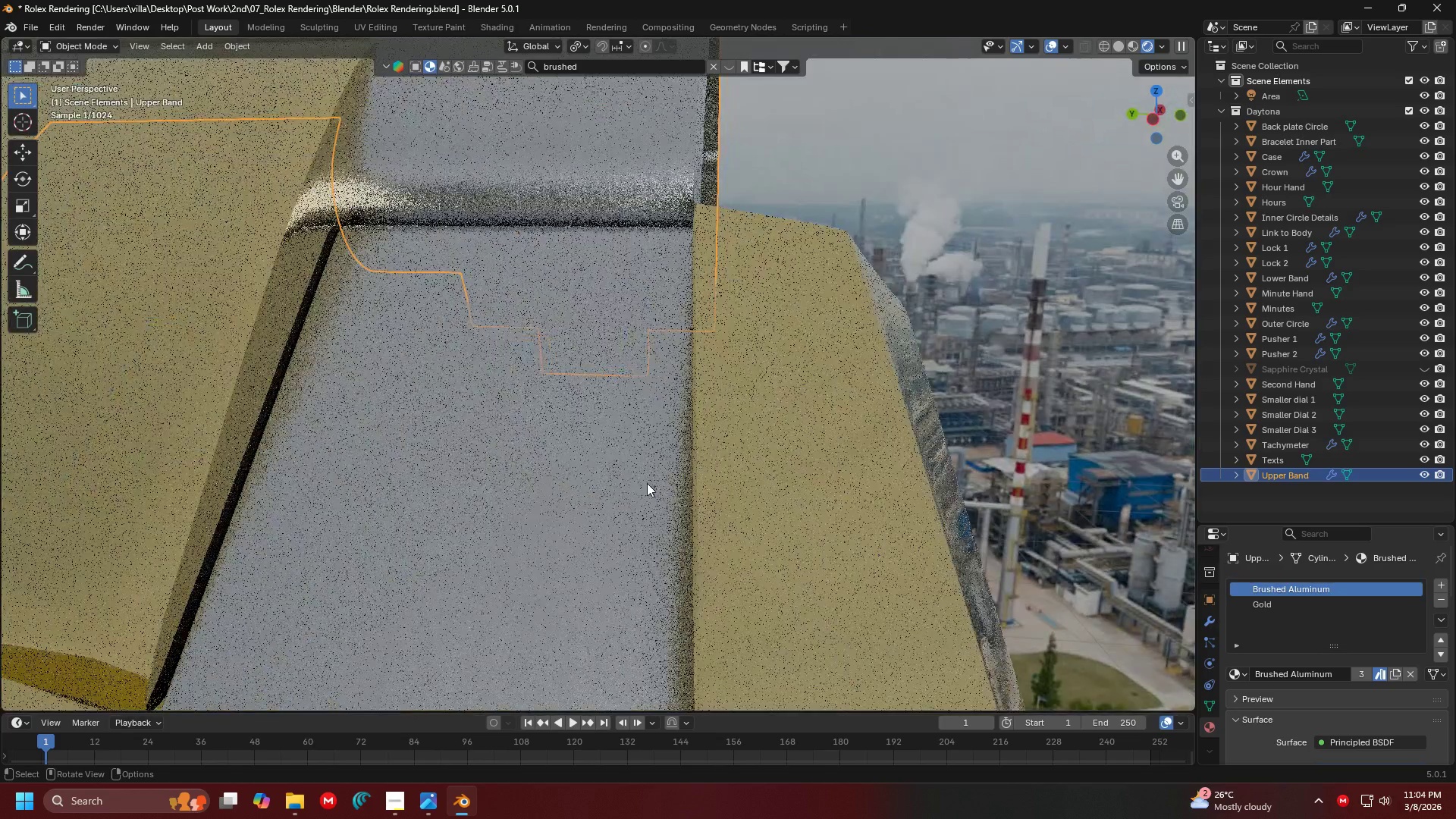 
key(Alt+AltLeft)
 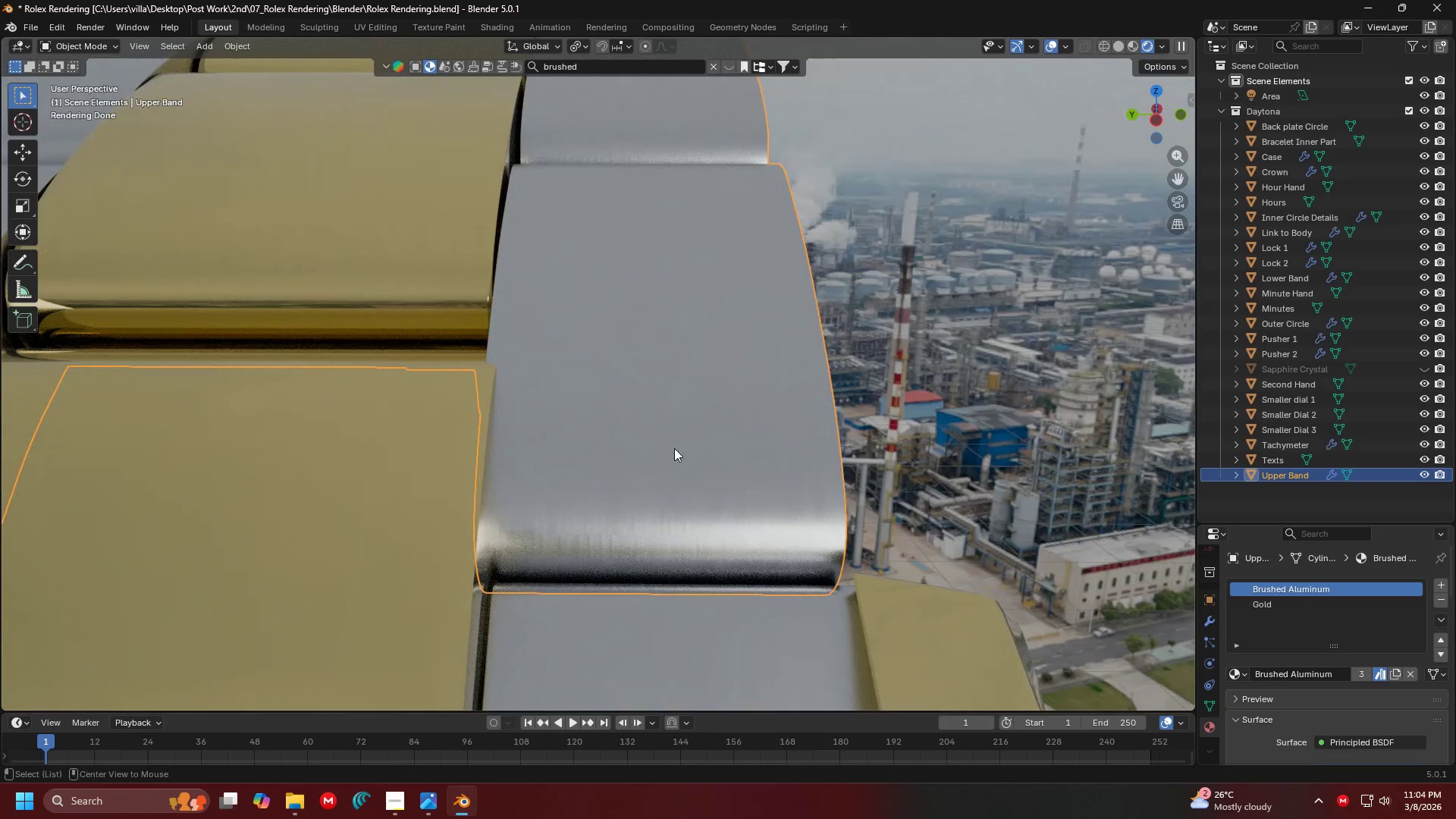 
key(Alt+Tab)